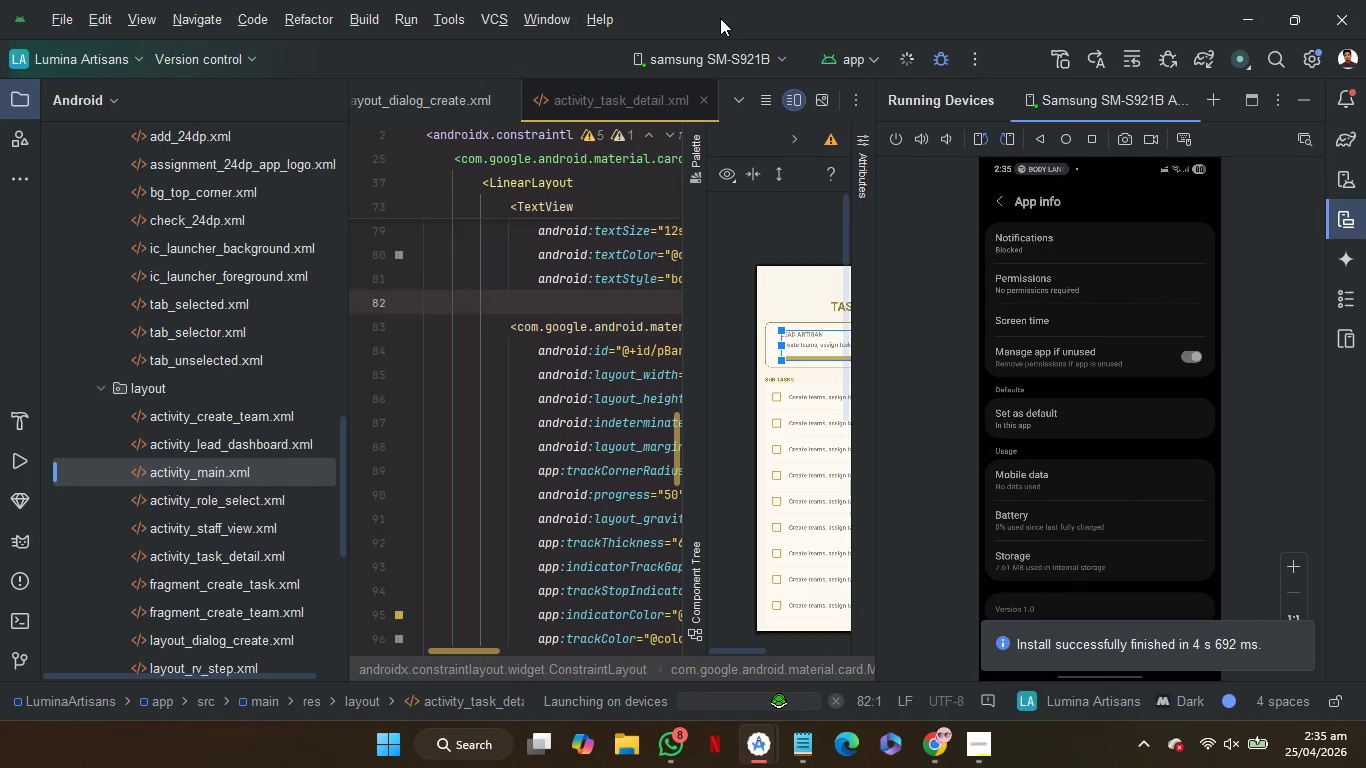 
left_click([1298, 312])
 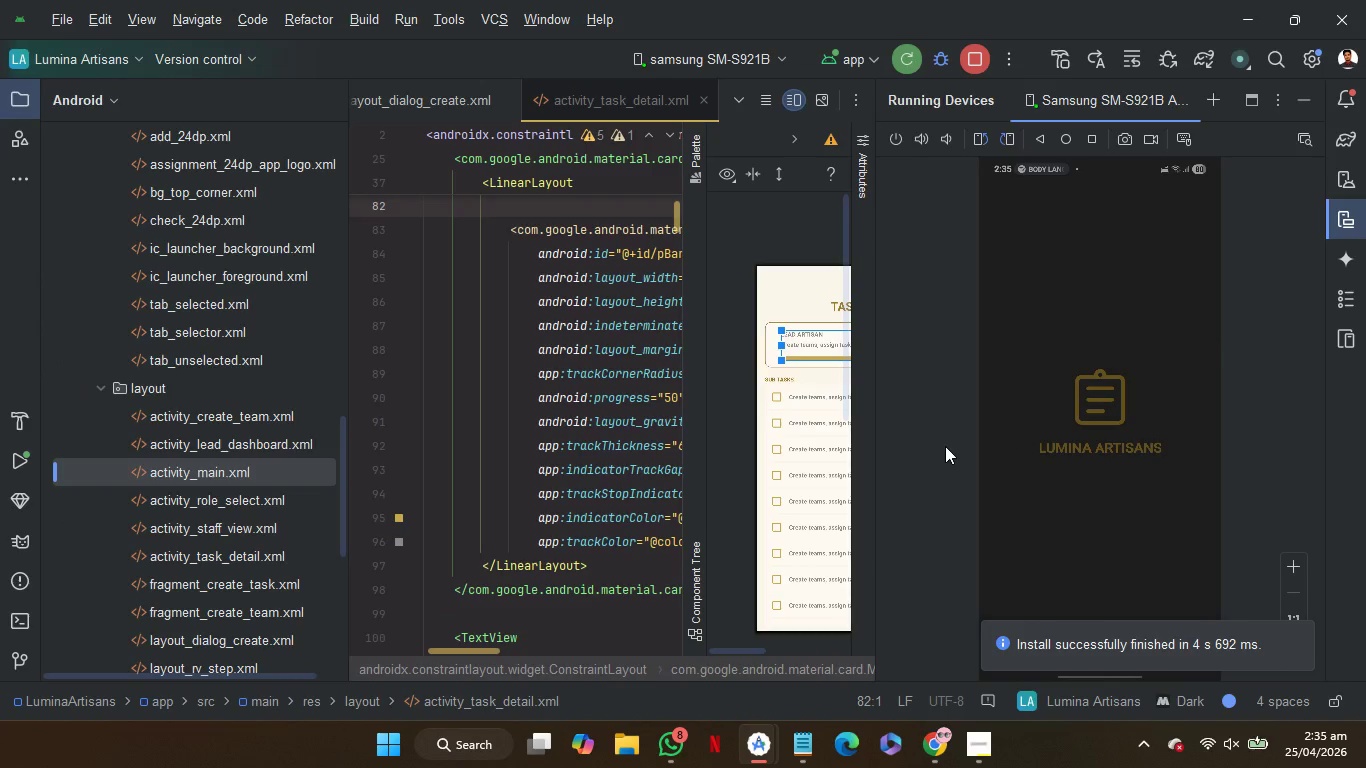 
key(Meta+MetaLeft)
 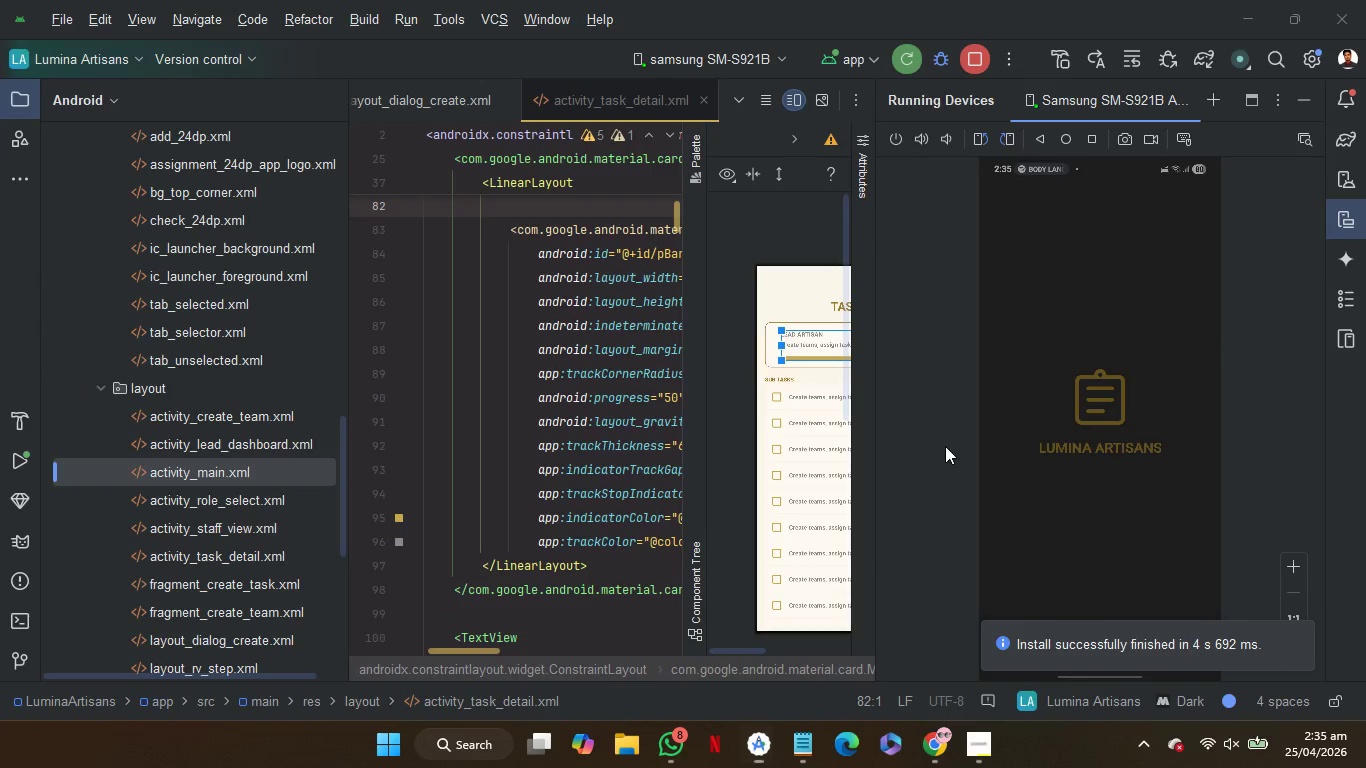 
type(sn)
 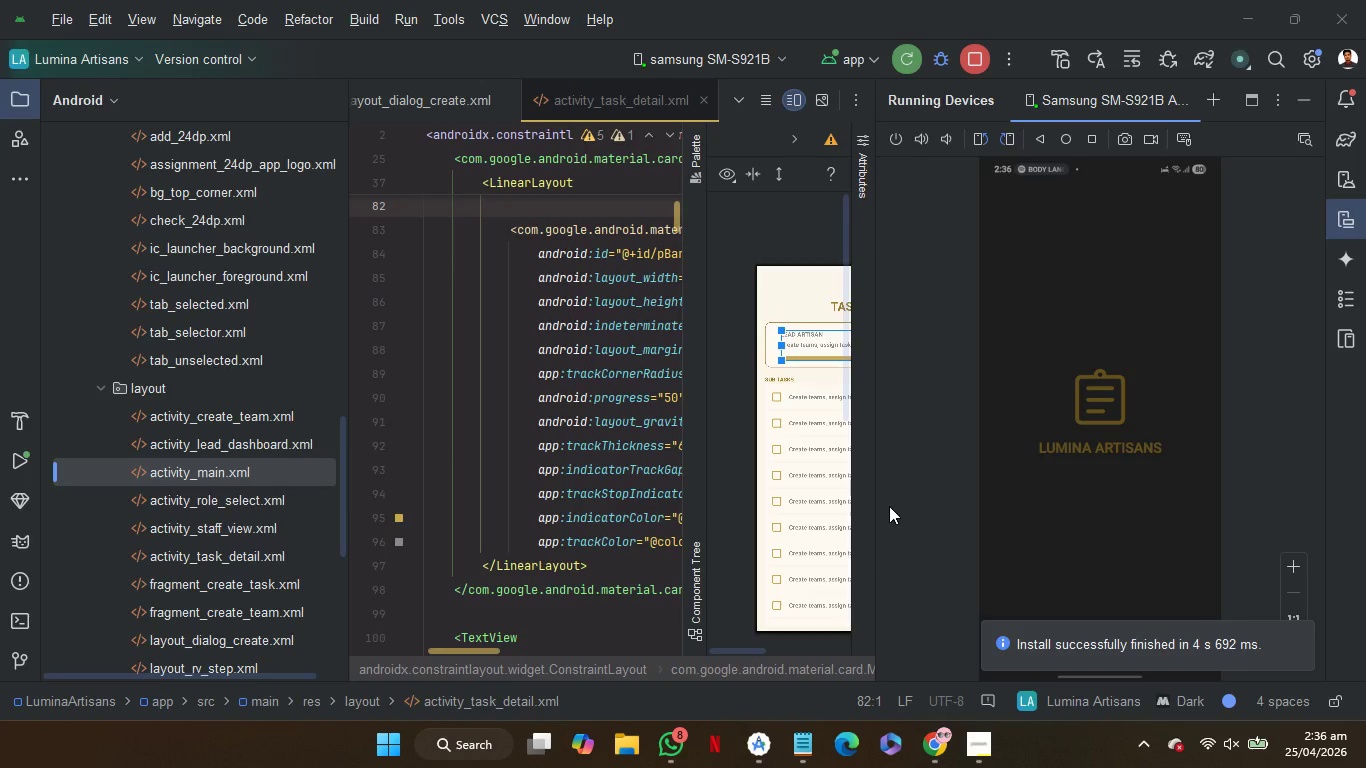 
wait(5.23)
 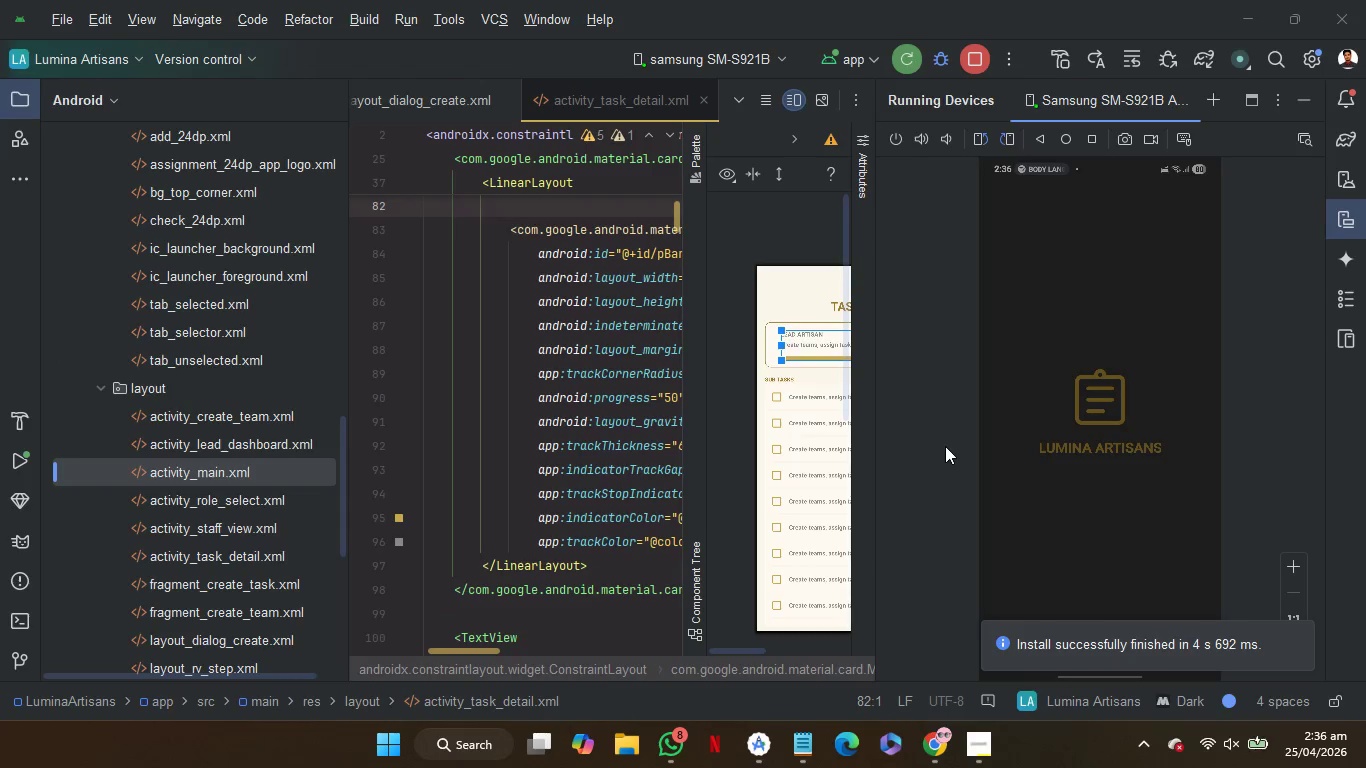 
key(Meta+MetaLeft)
 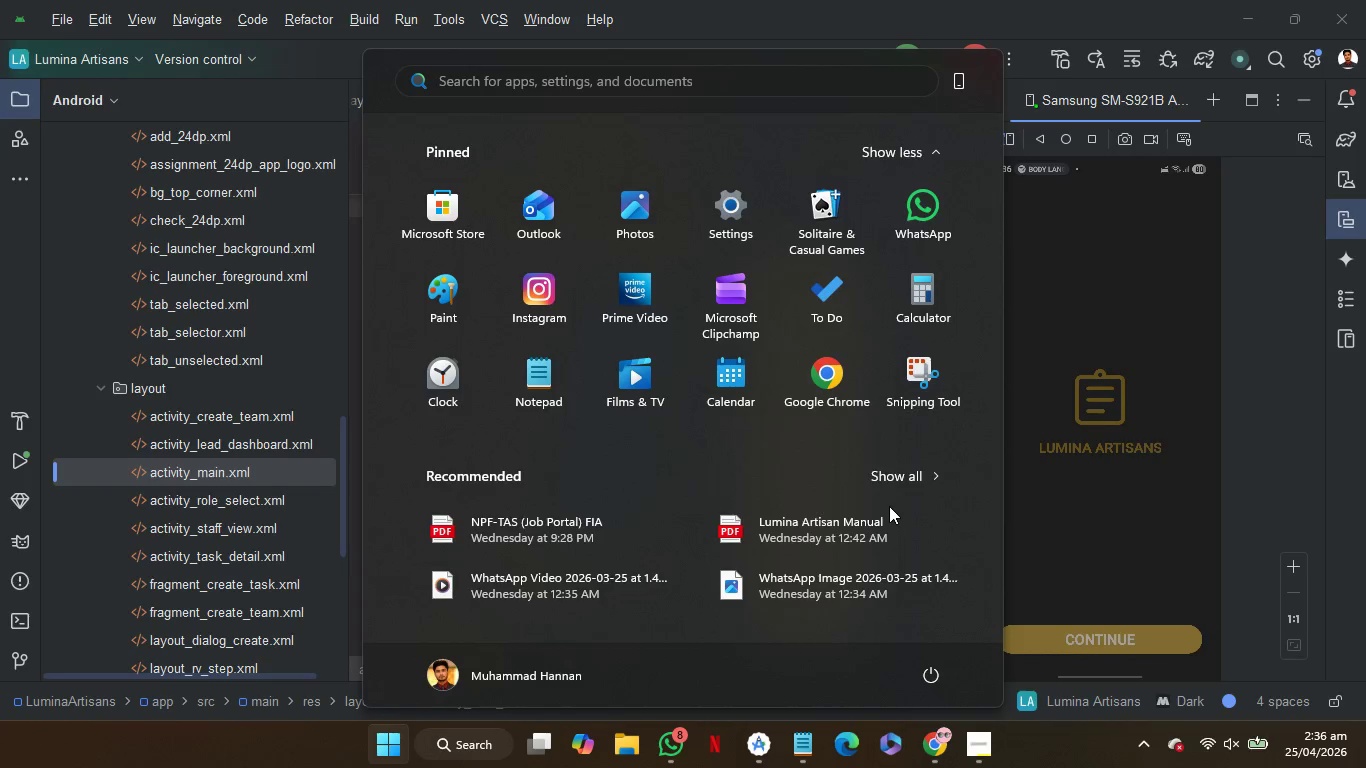 
key(S)
 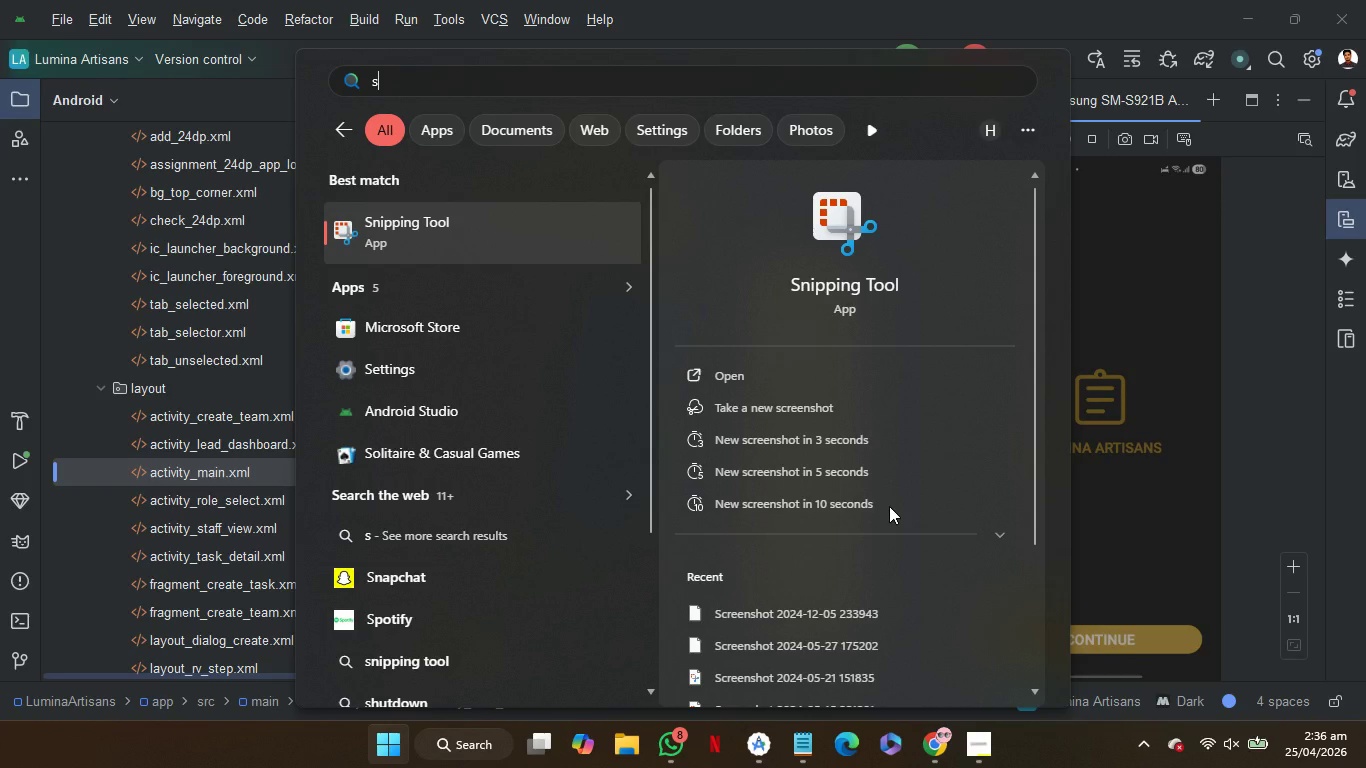 
key(Enter)
 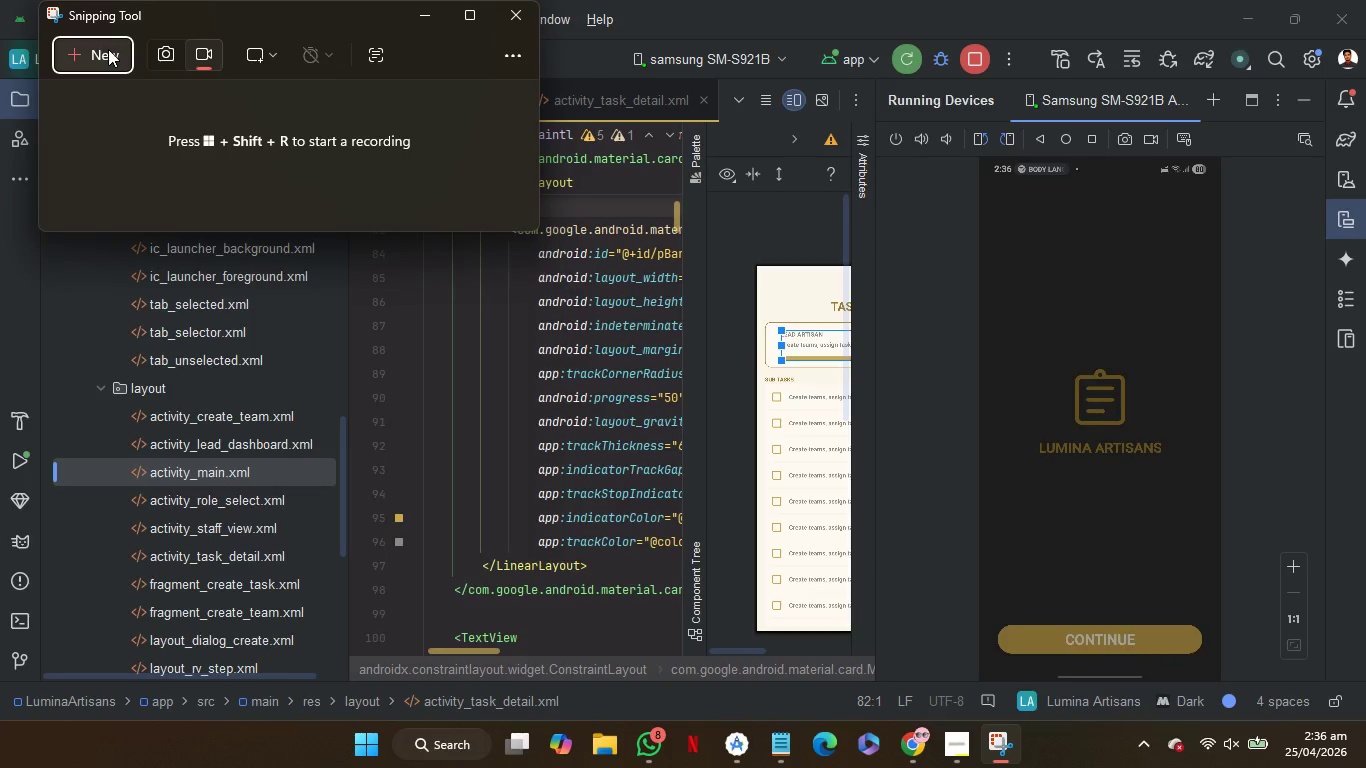 
left_click([109, 53])
 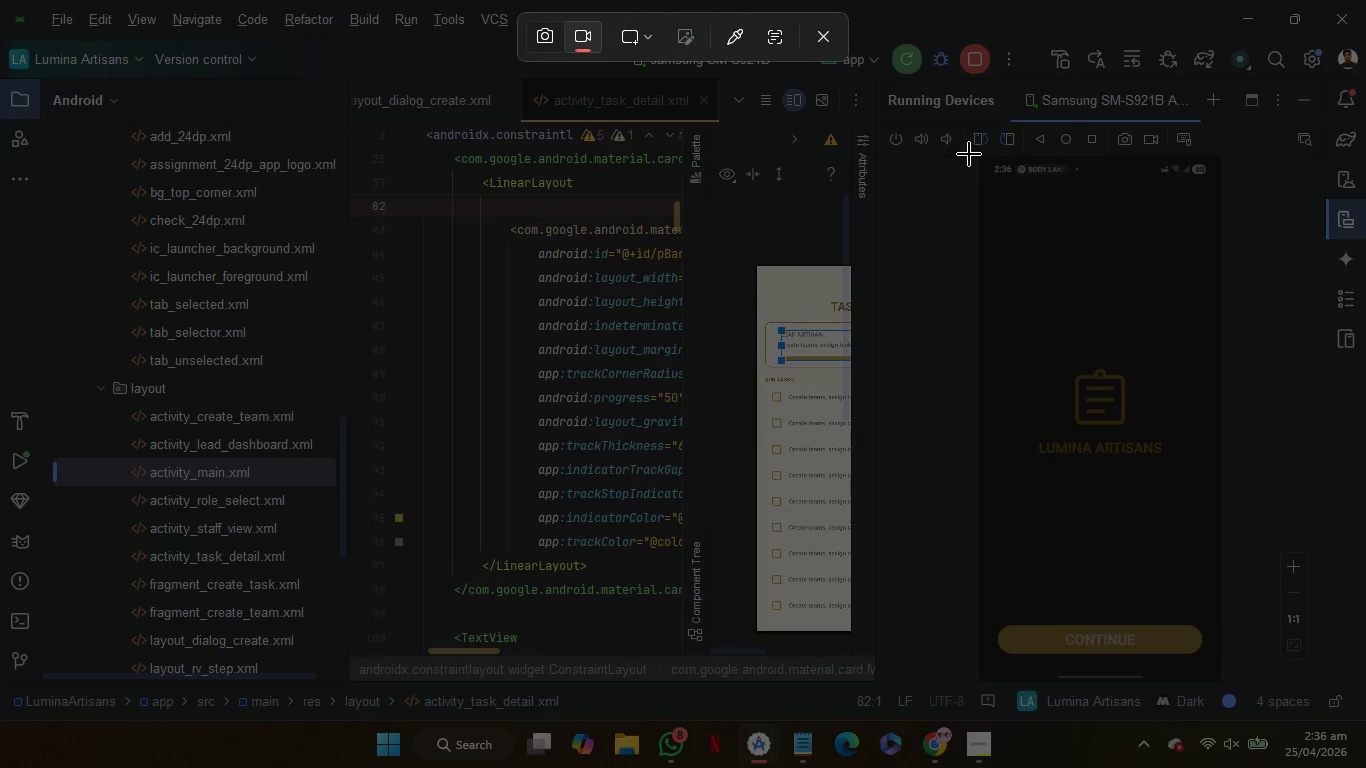 
left_click_drag(start_coordinate=[969, 154], to_coordinate=[1246, 690])
 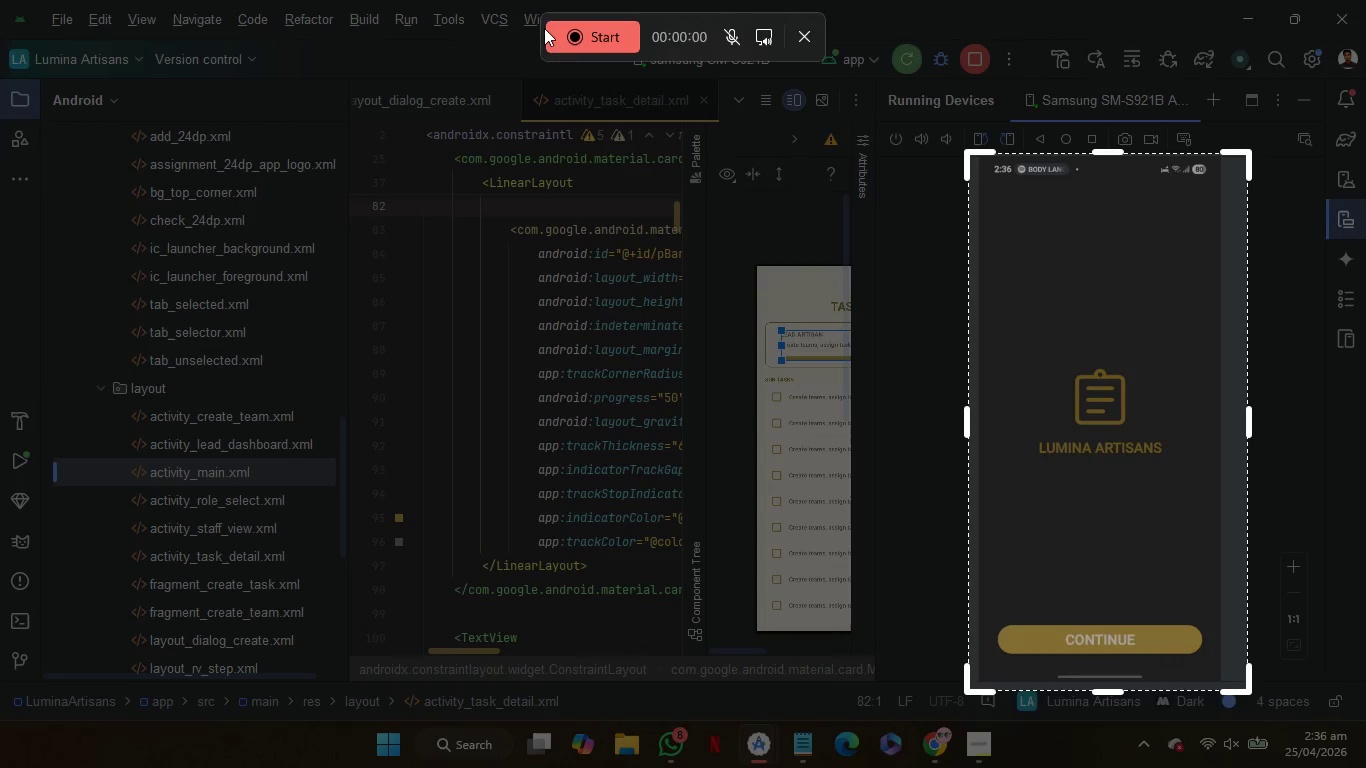 
left_click([566, 35])
 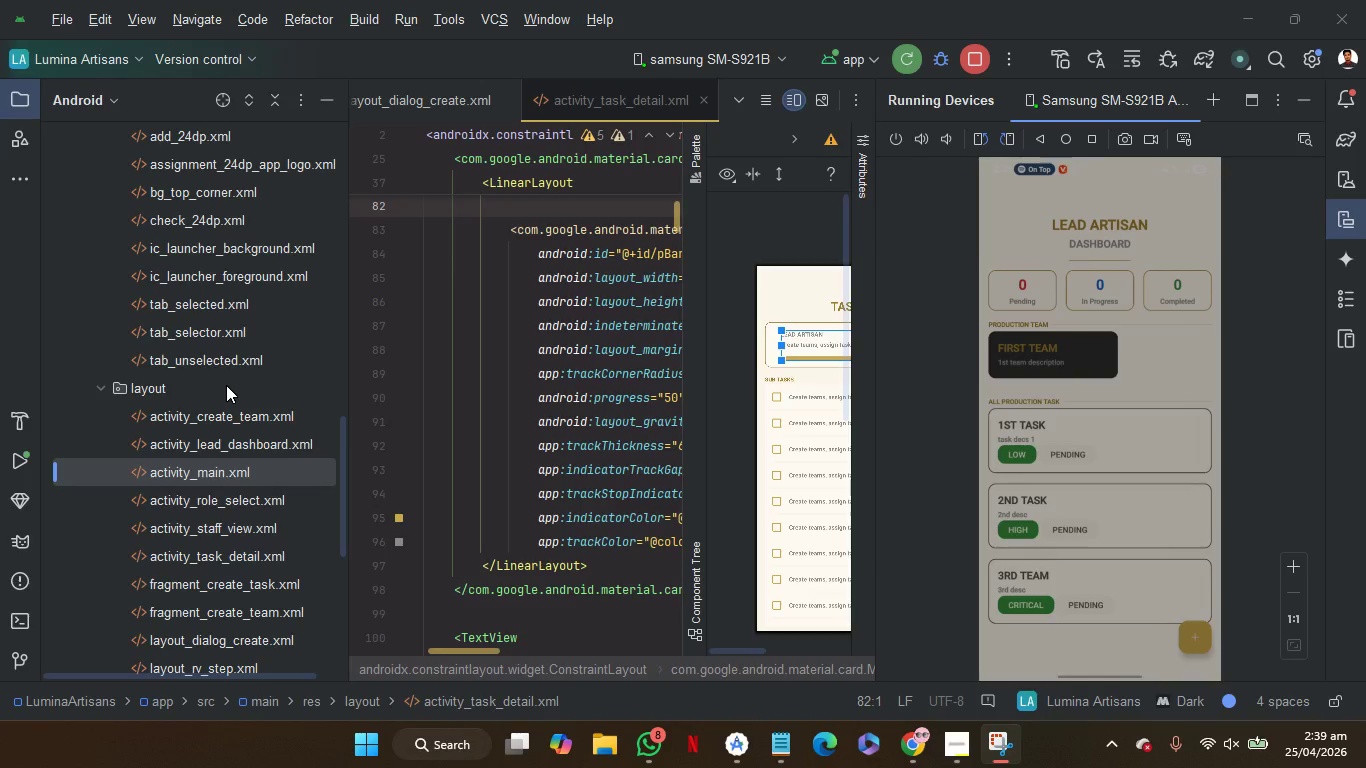 
wait(185.23)
 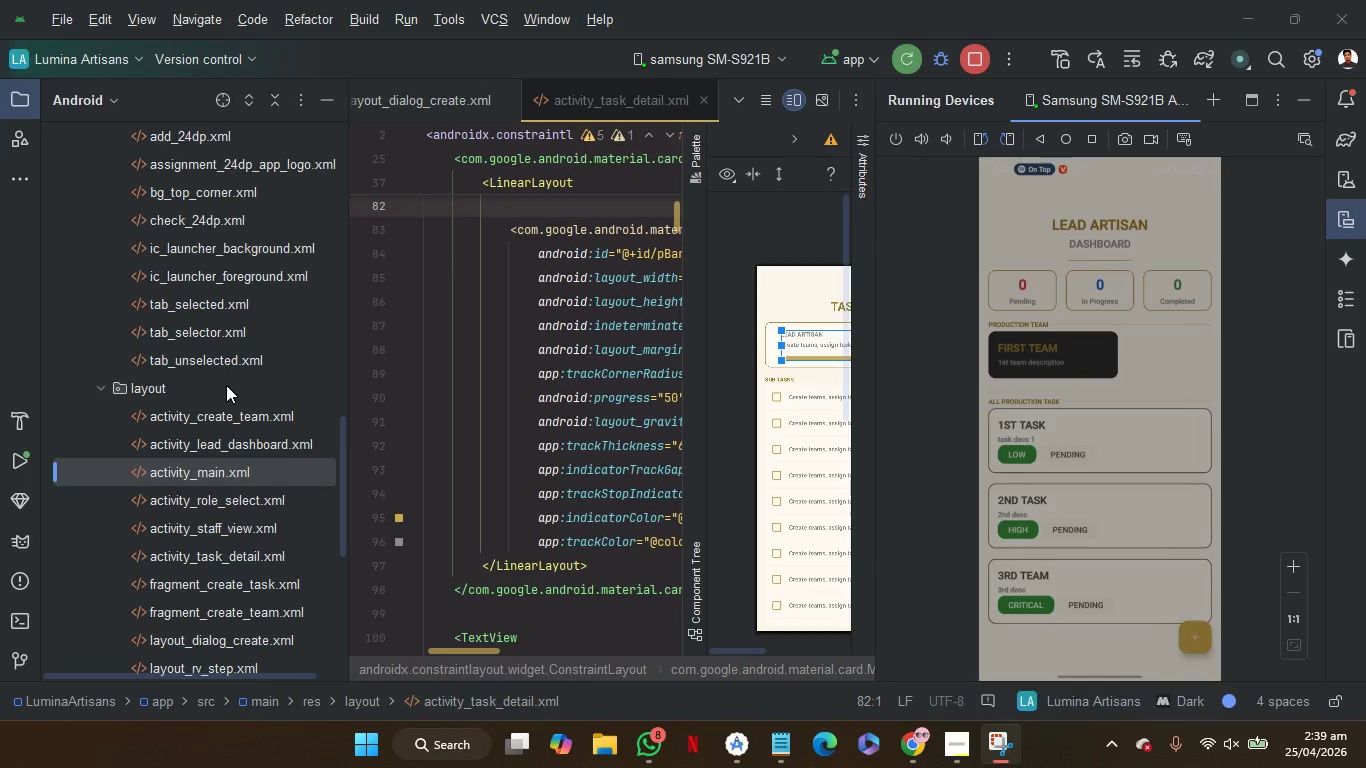 
left_click([771, 99])
 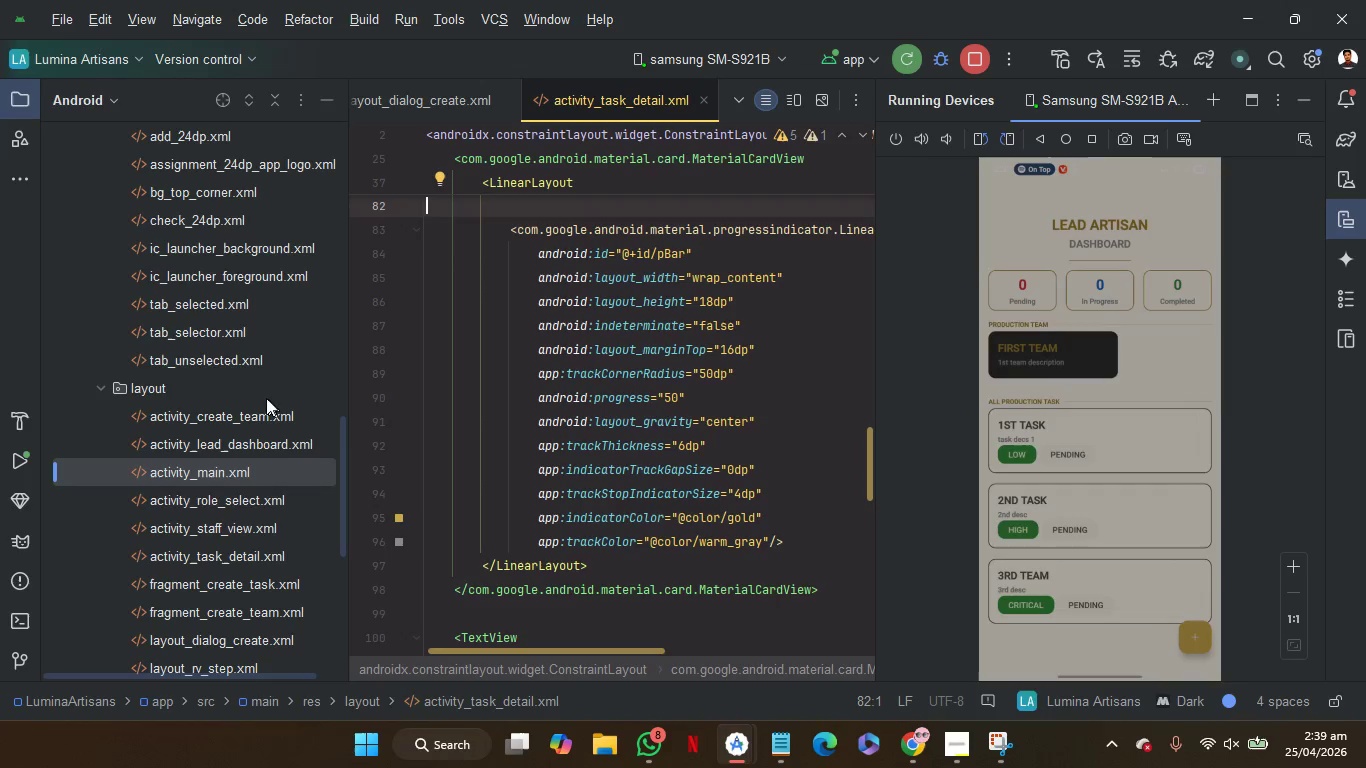 
scroll: coordinate [259, 391], scroll_direction: up, amount: 3.0
 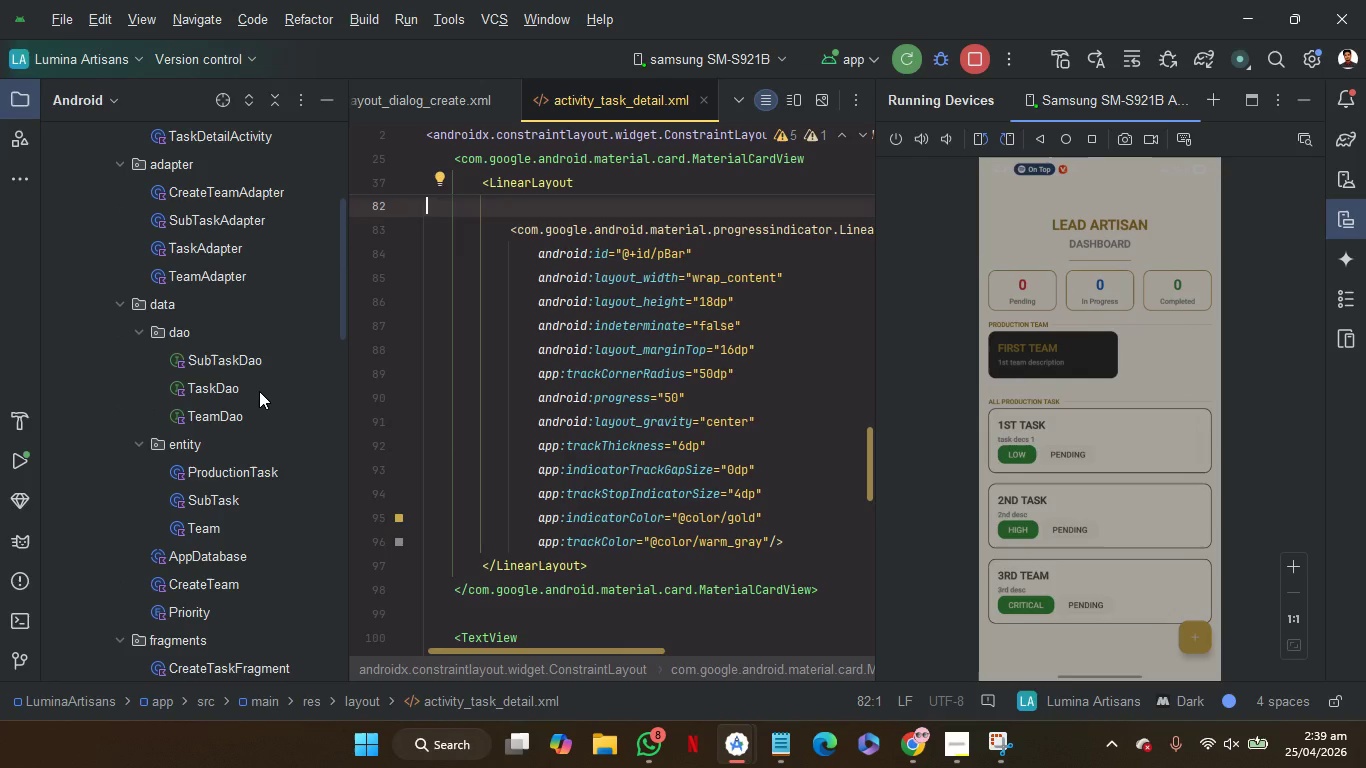 
scroll: coordinate [259, 391], scroll_direction: none, amount: 0.0
 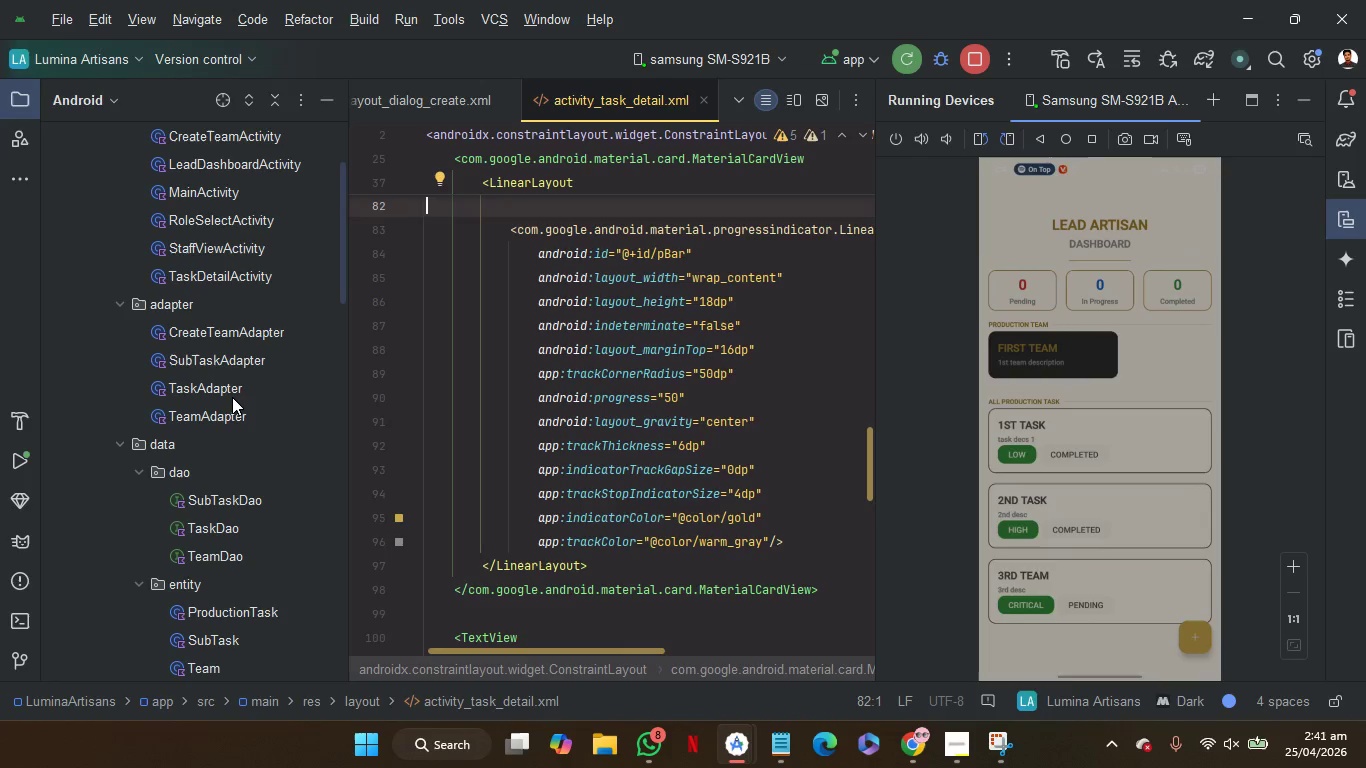 
wait(95.25)
 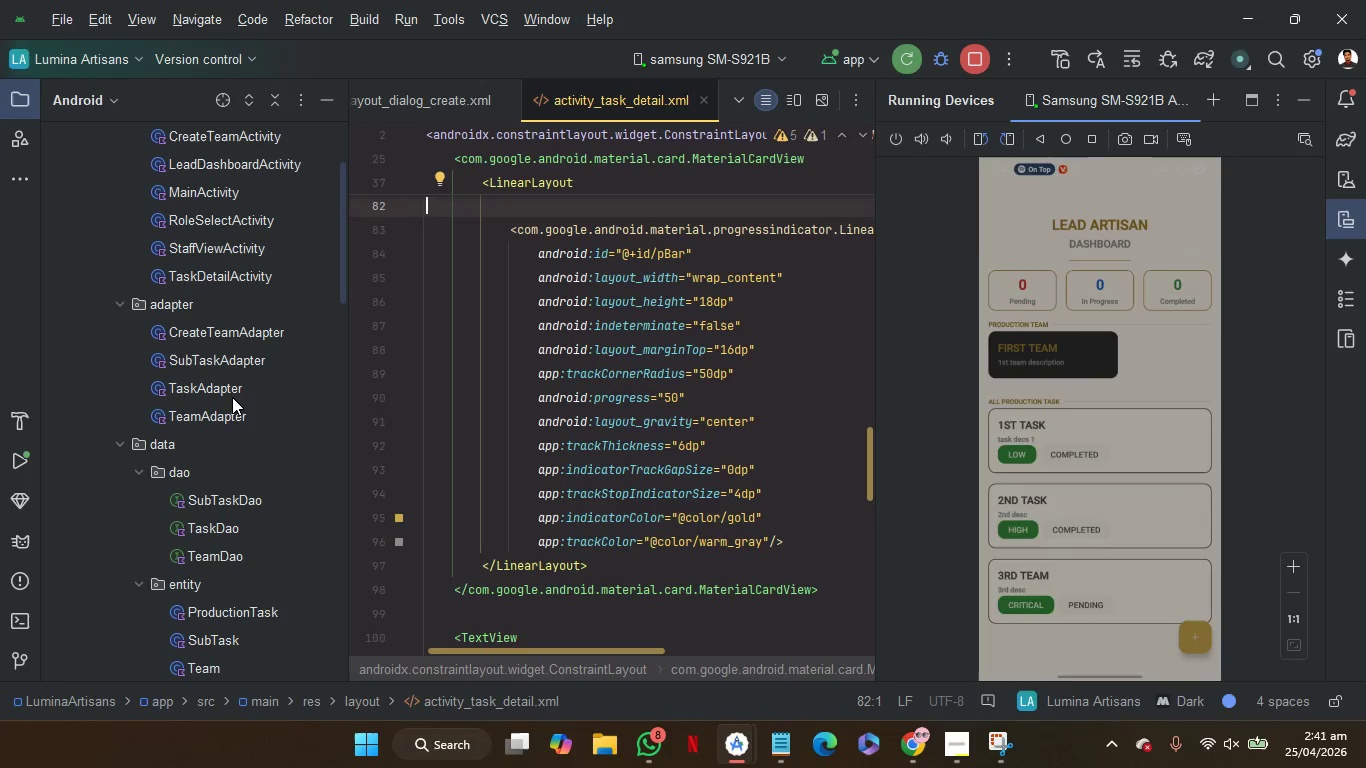 
mouse_move([633, 359])
 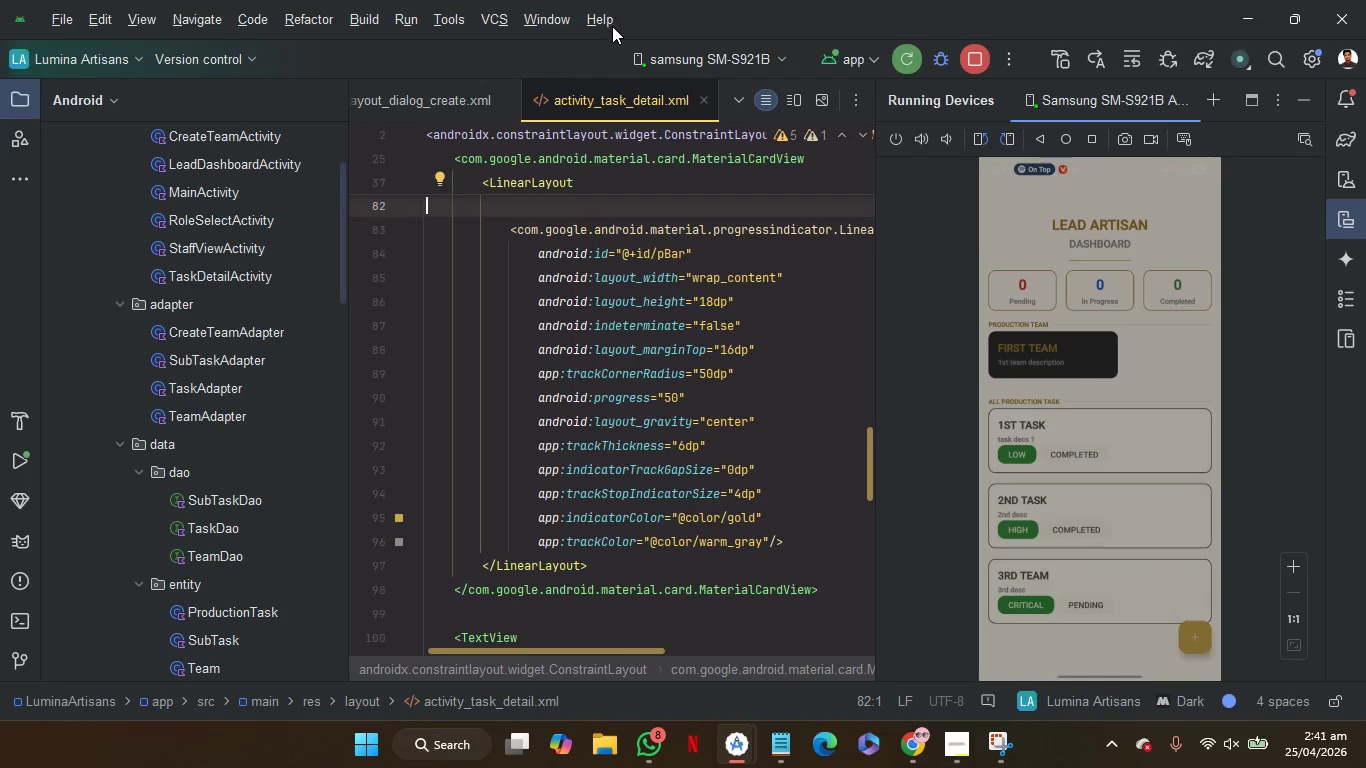 
left_click([614, 33])
 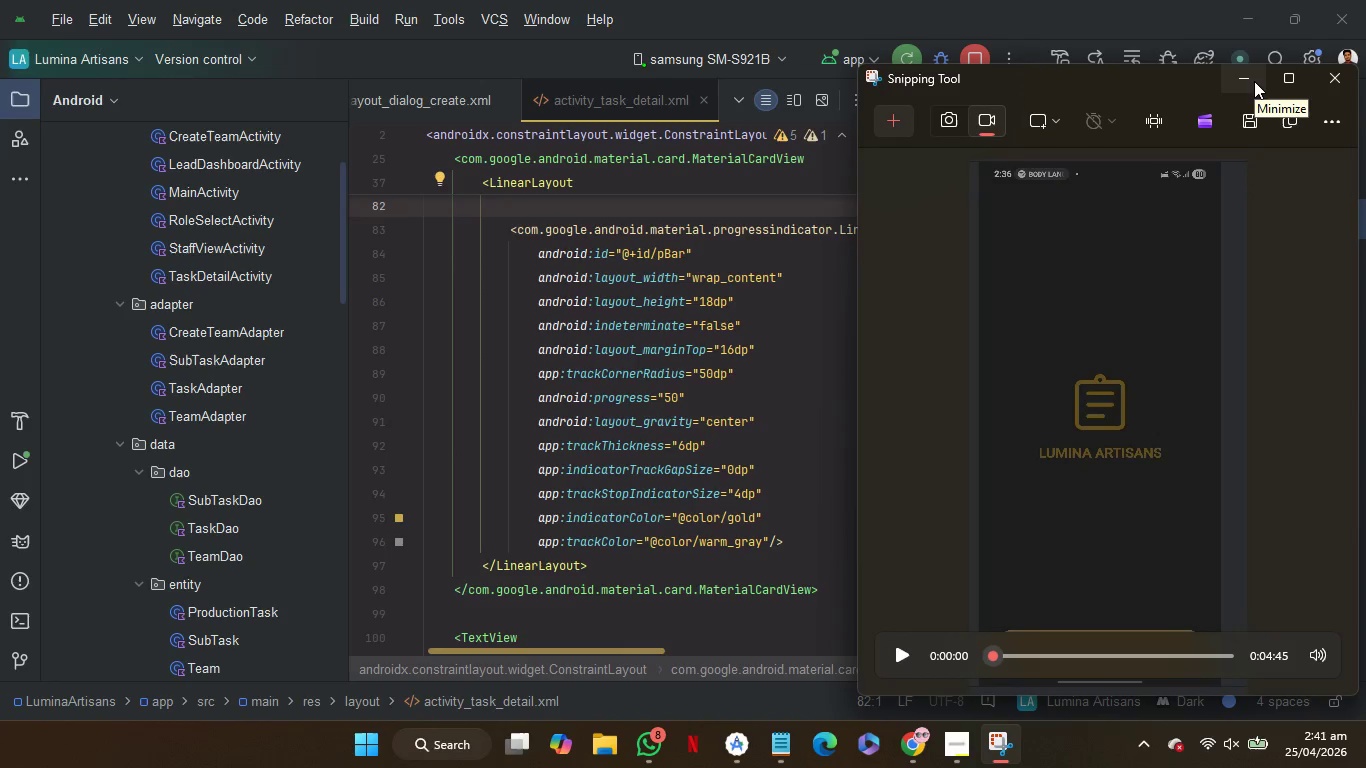 
wait(5.31)
 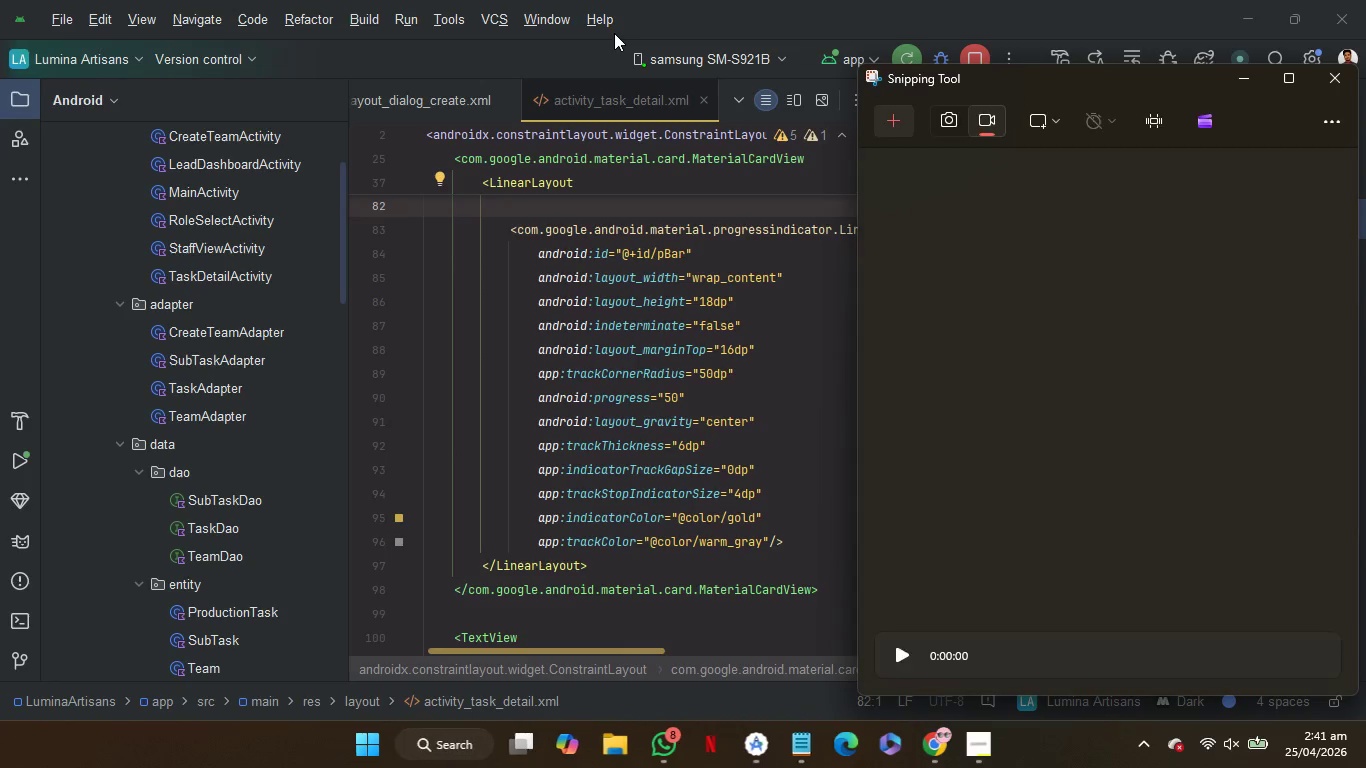 
left_click([1254, 81])
 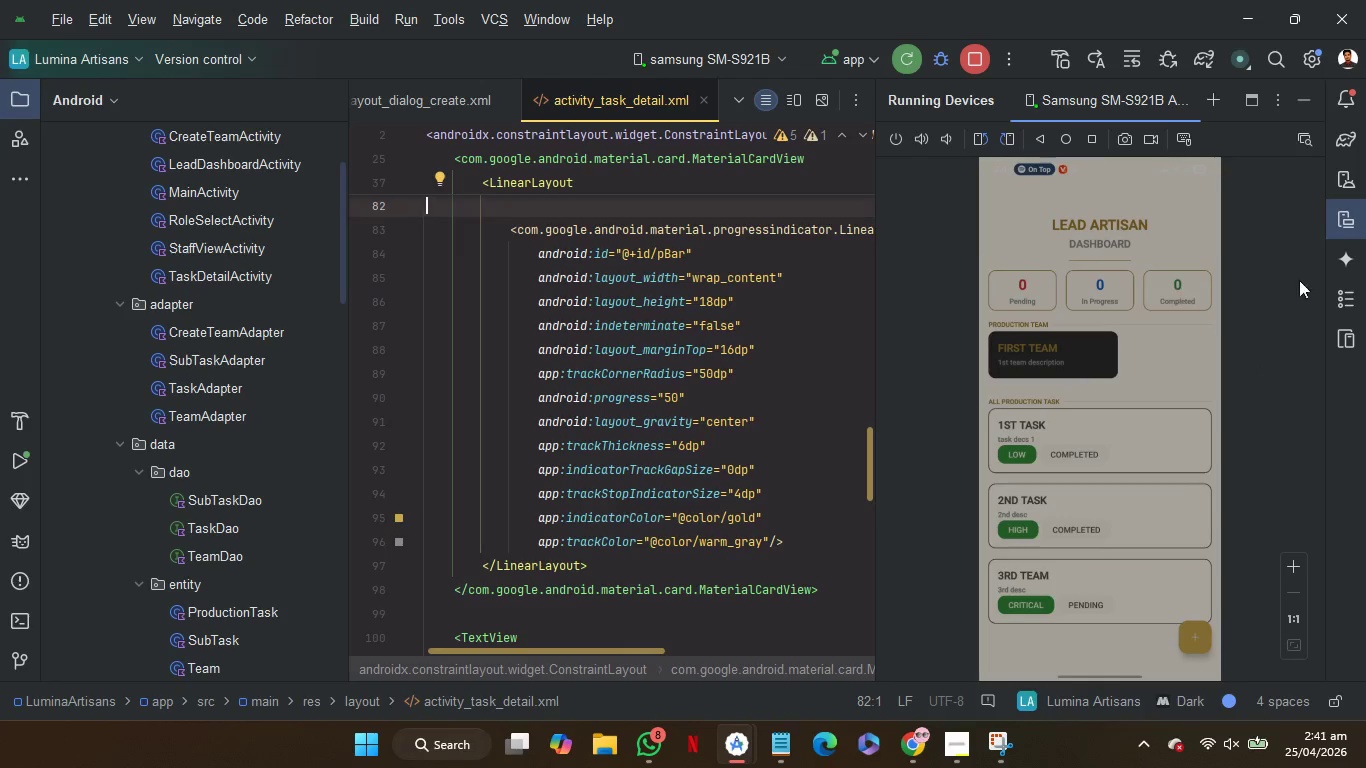 
left_click([1358, 217])
 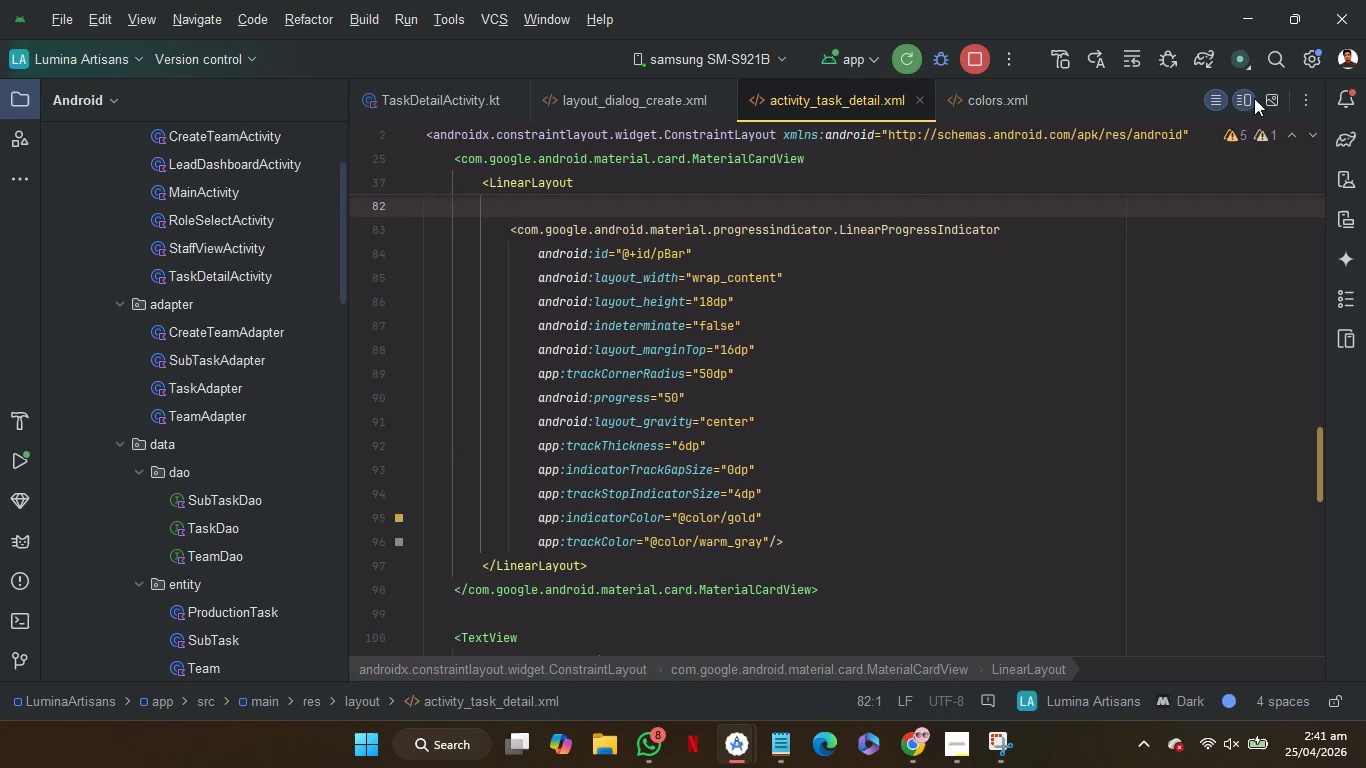 
left_click([1244, 98])
 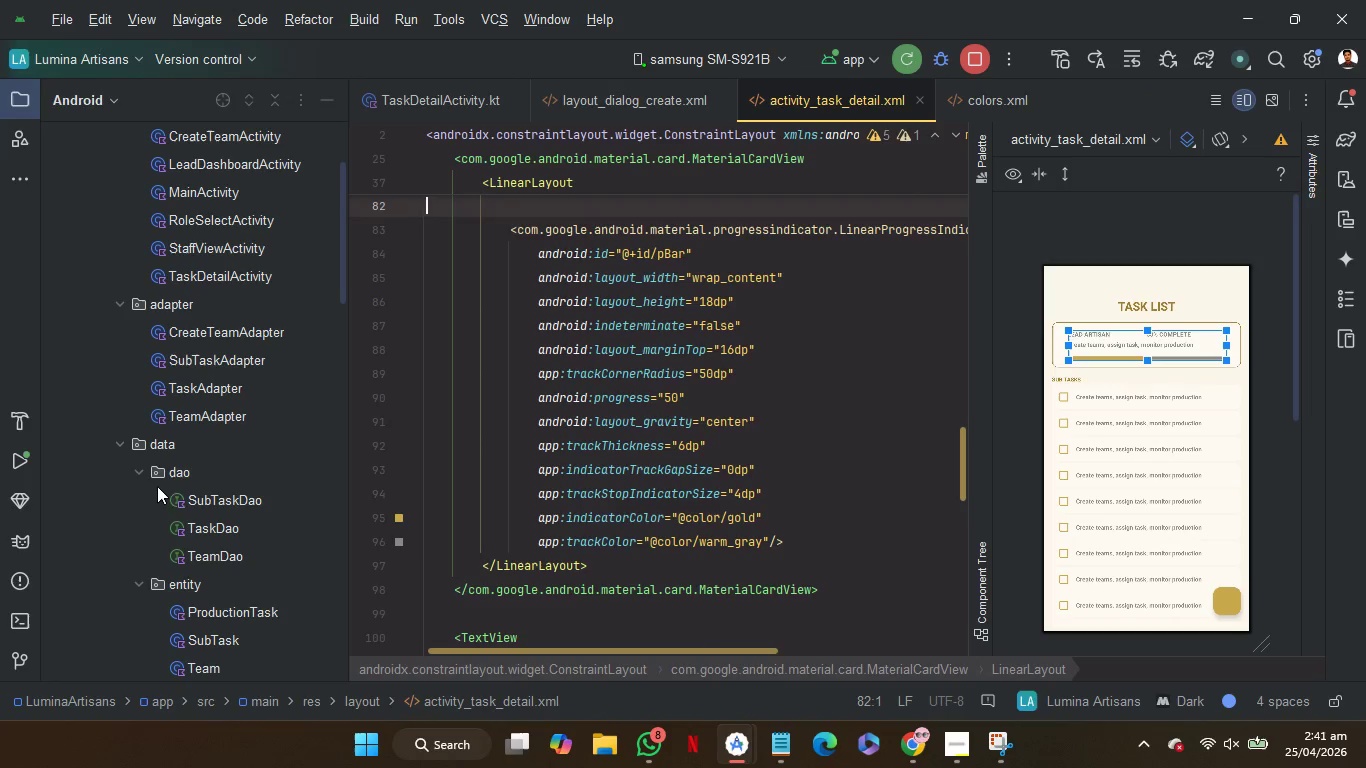 
scroll: coordinate [223, 425], scroll_direction: up, amount: 31.0
 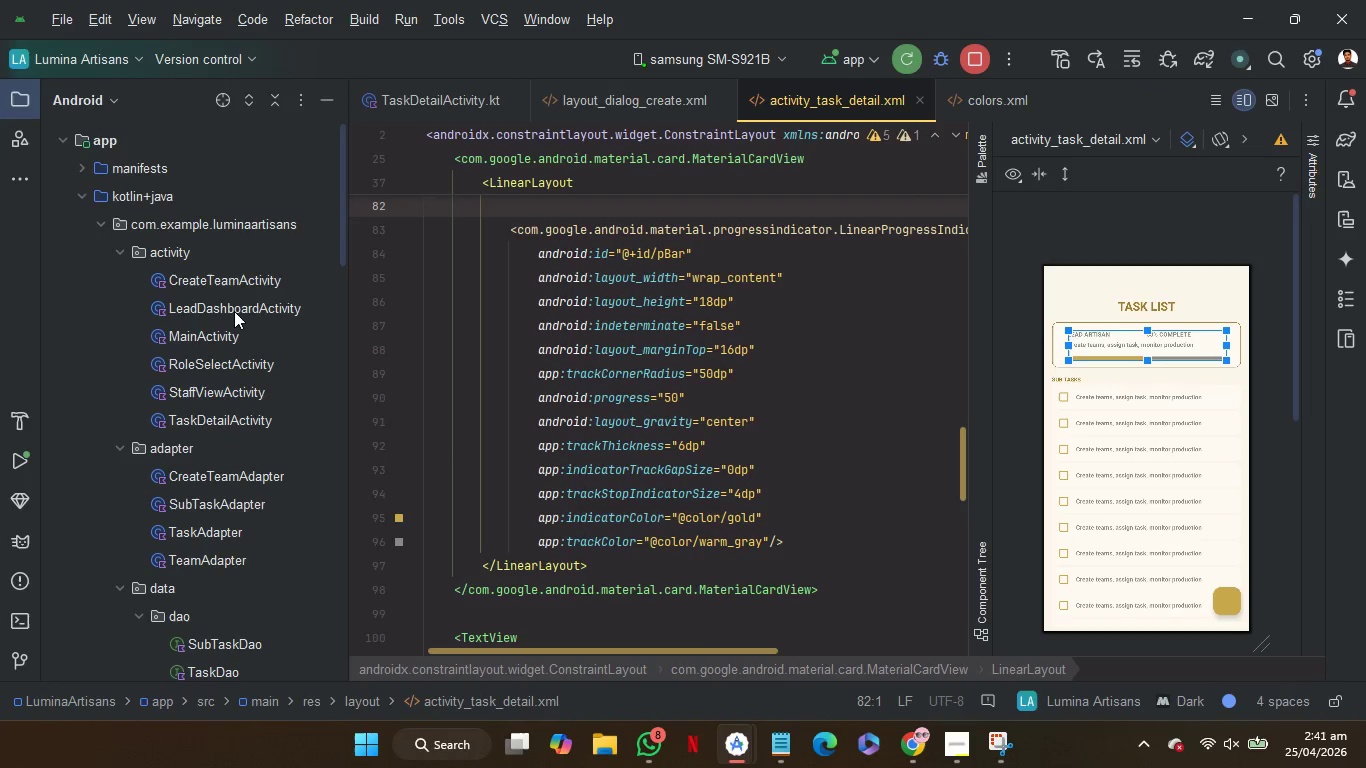 
double_click([234, 311])
 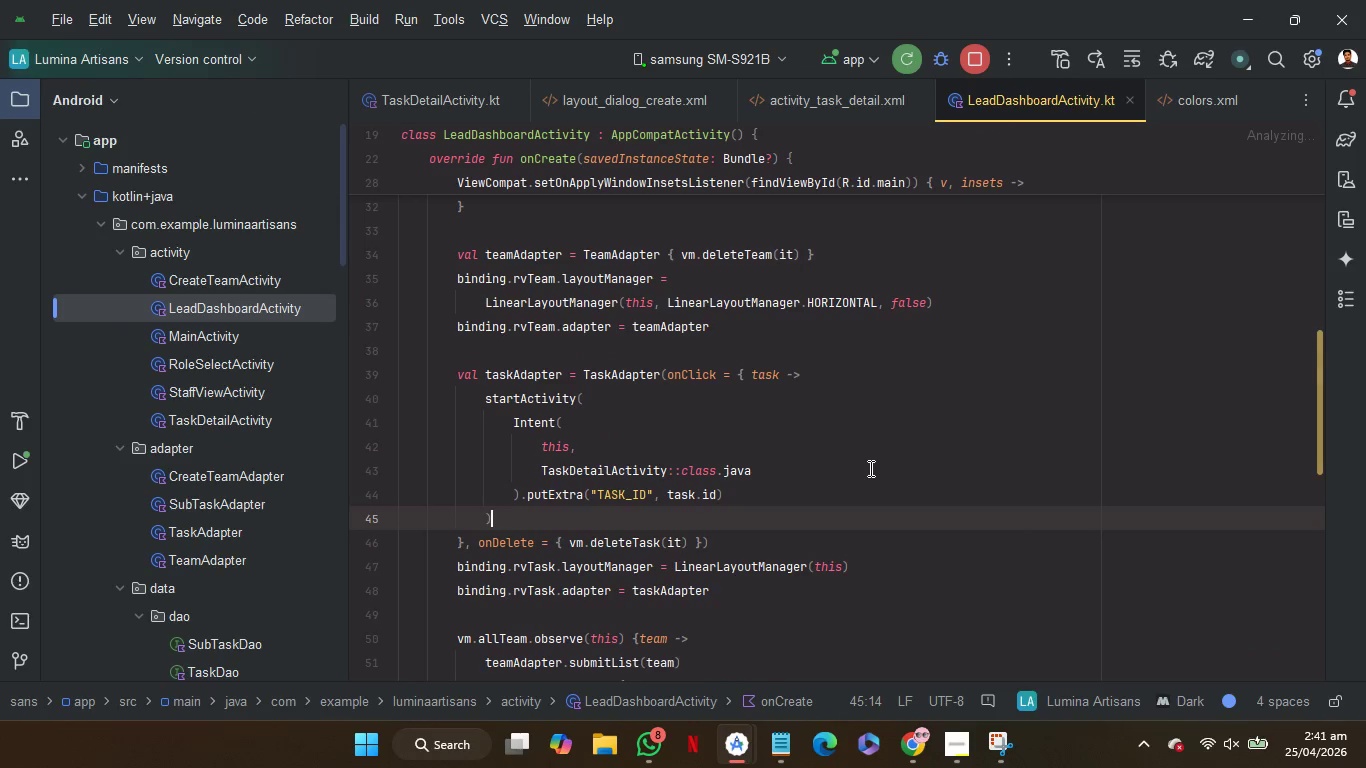 
scroll: coordinate [869, 468], scroll_direction: down, amount: 4.0
 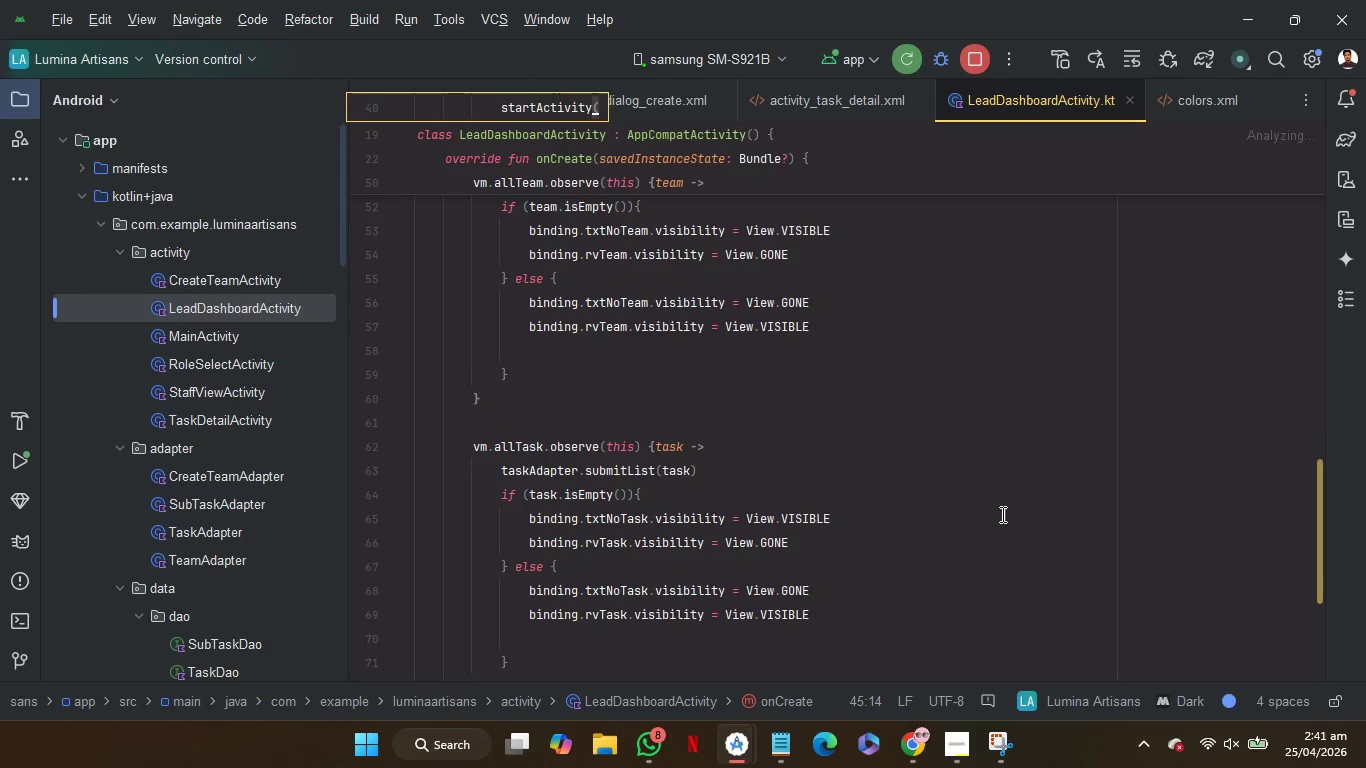 
scroll: coordinate [1001, 514], scroll_direction: up, amount: 6.0
 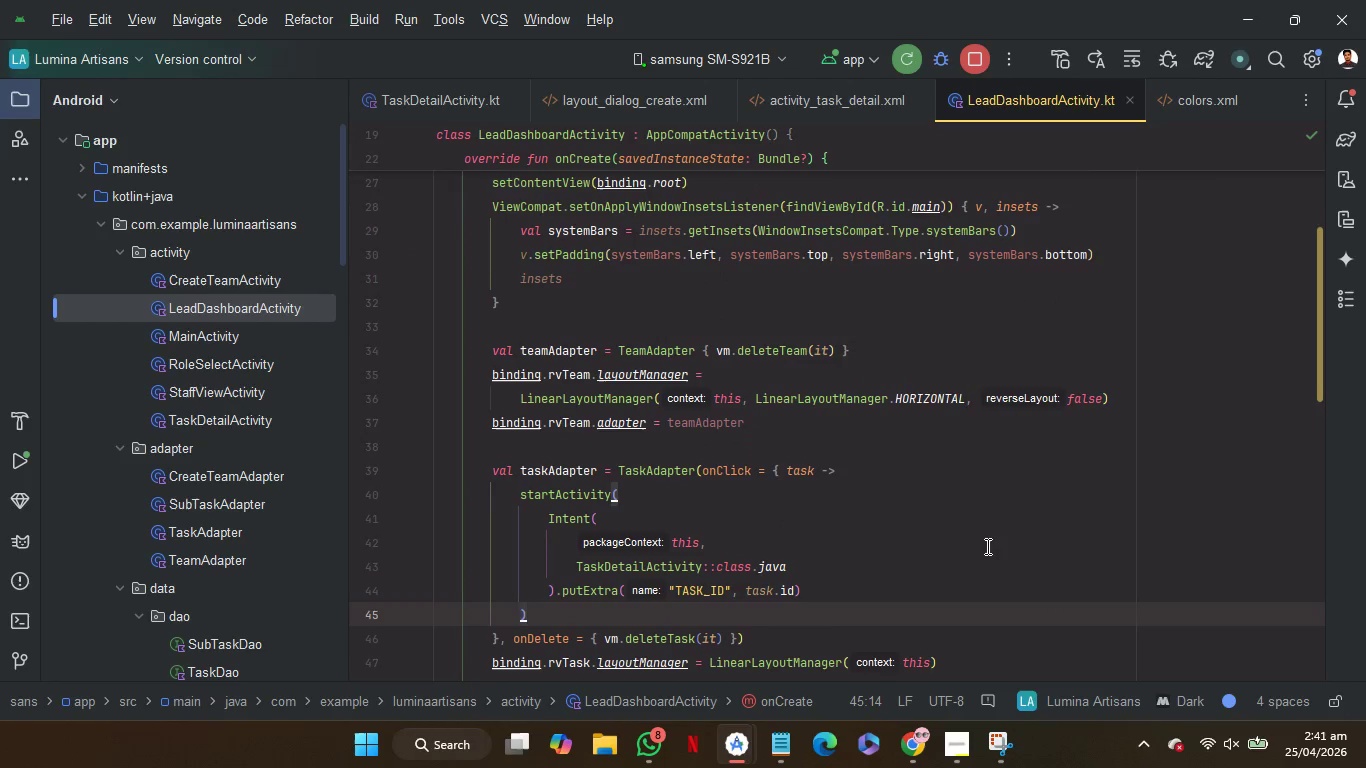 
scroll: coordinate [1012, 533], scroll_direction: down, amount: 4.0
 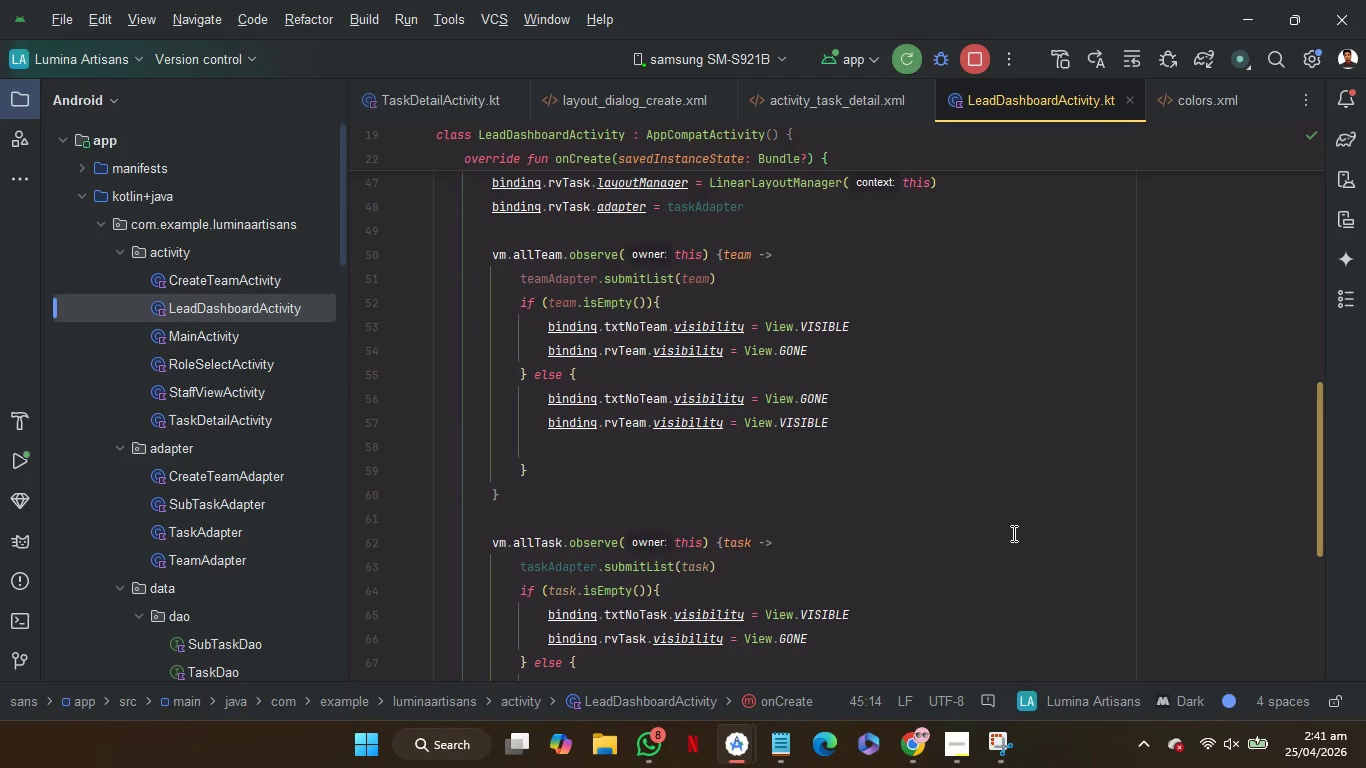 
scroll: coordinate [1012, 533], scroll_direction: none, amount: 0.0
 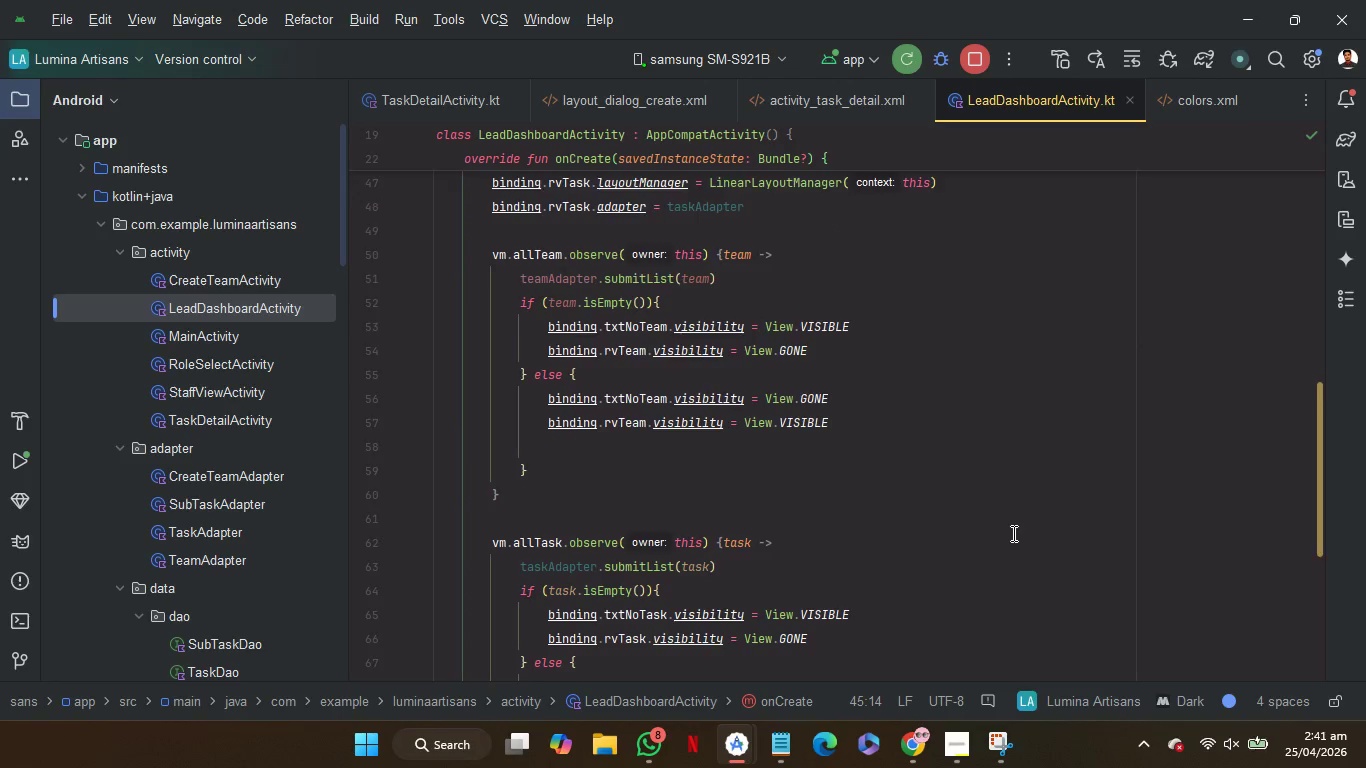 
scroll: coordinate [1012, 533], scroll_direction: down, amount: 1.0
 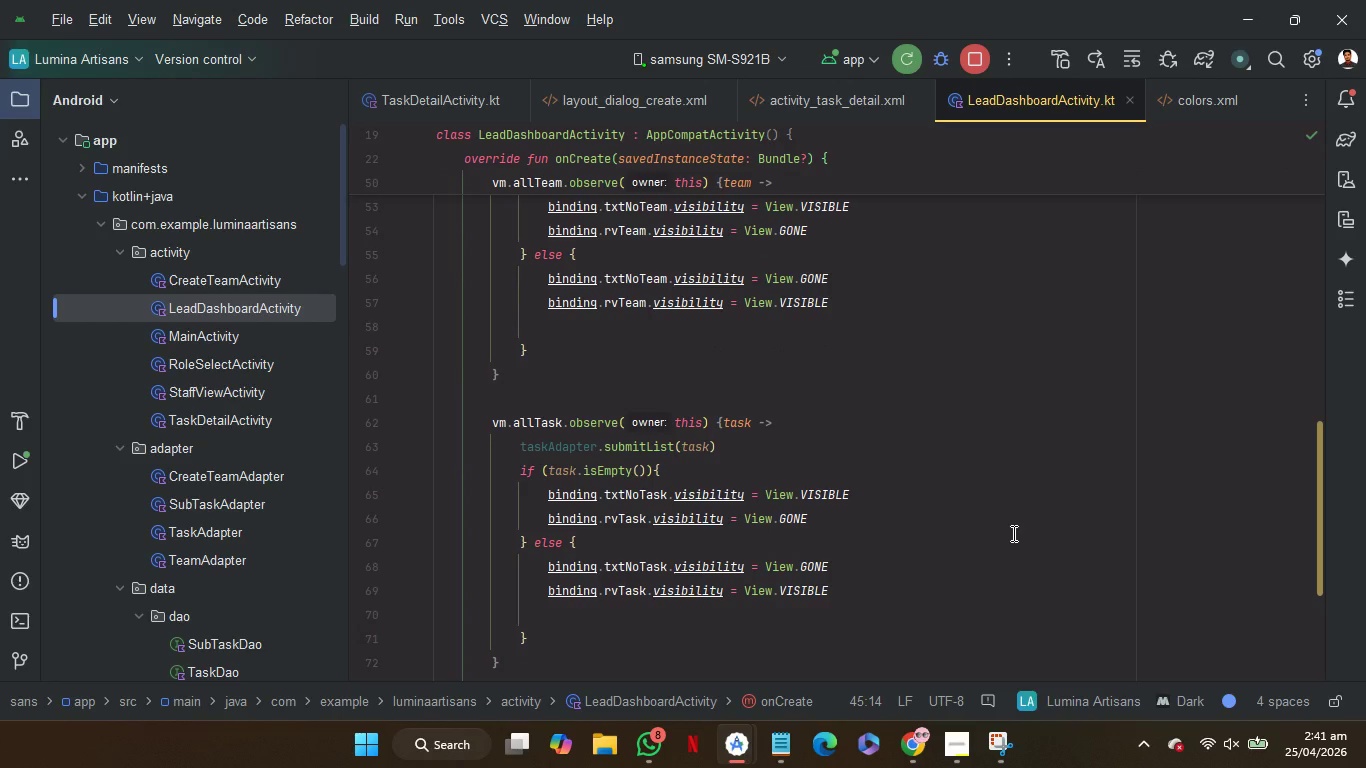 
scroll: coordinate [1012, 533], scroll_direction: up, amount: 2.0
 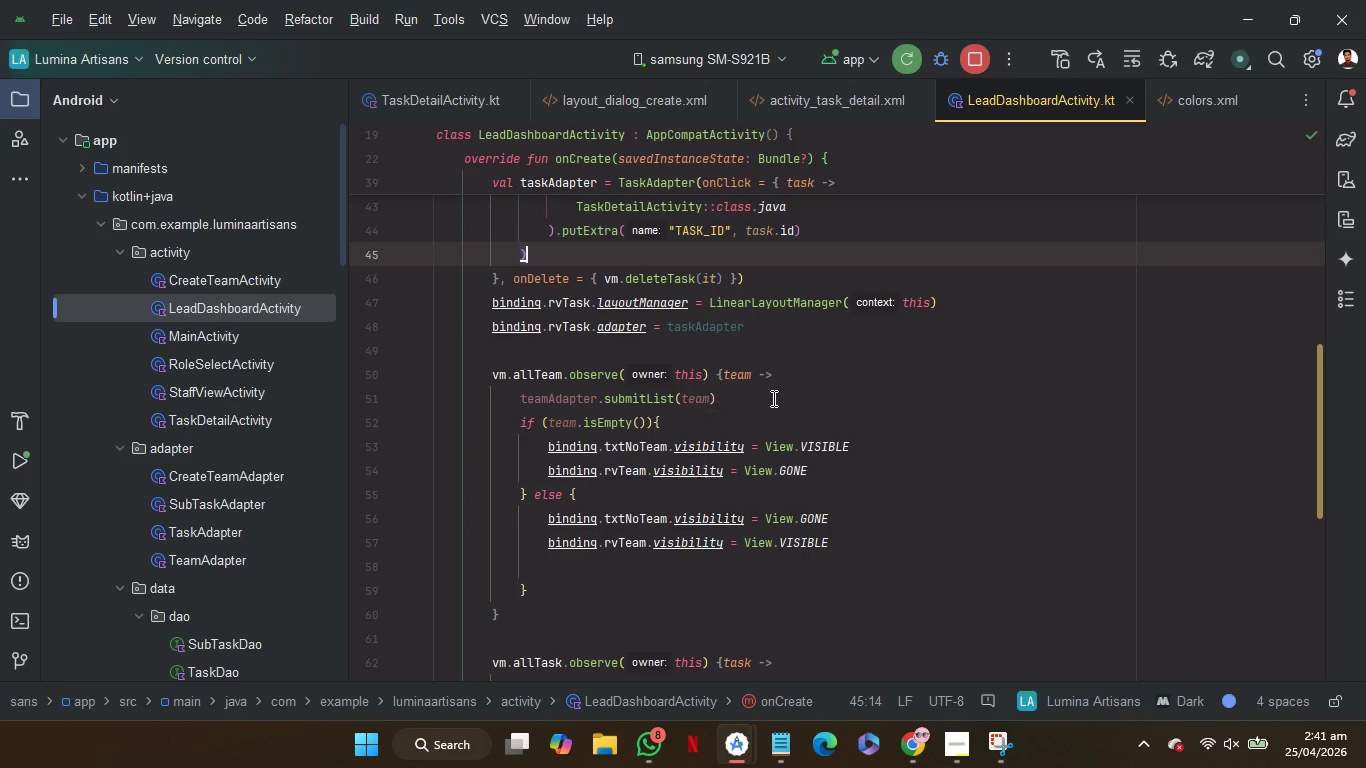 
wait(6.37)
 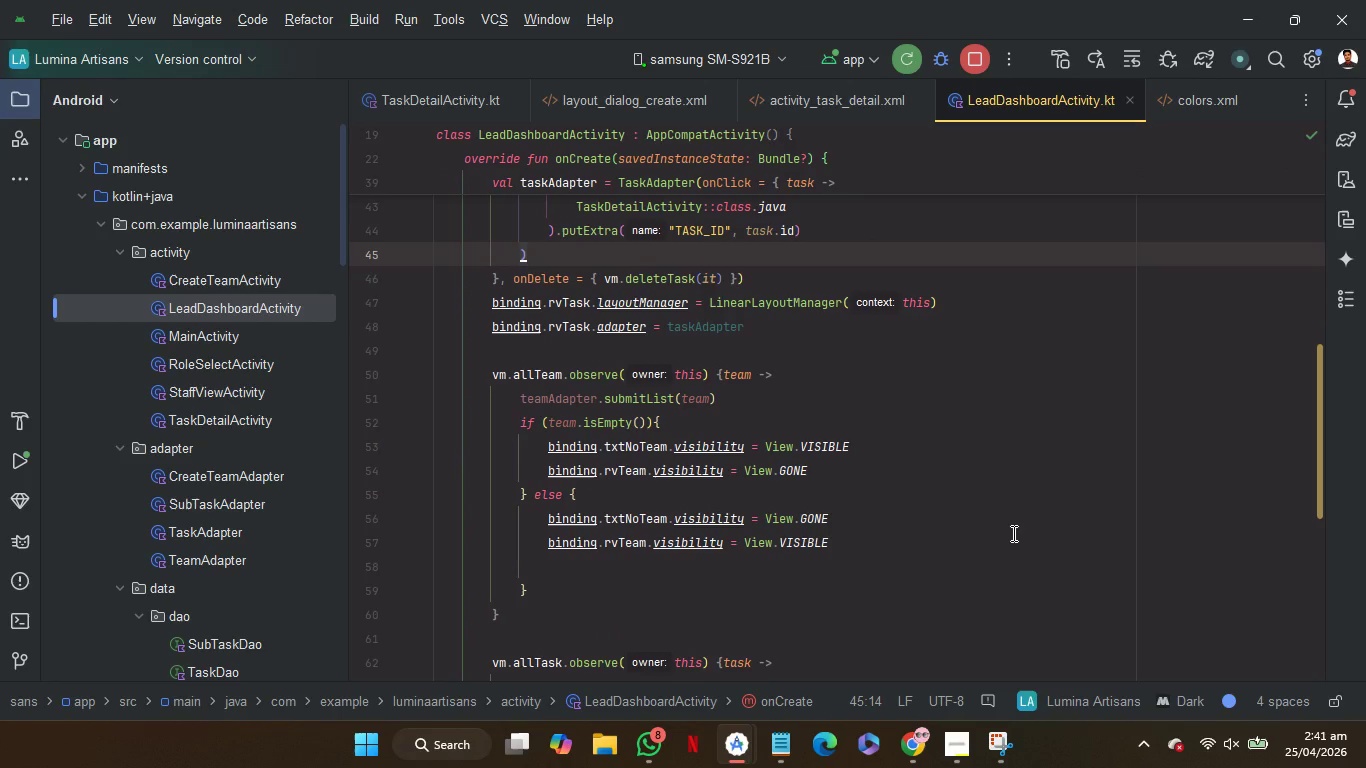 
scroll: coordinate [921, 506], scroll_direction: none, amount: 0.0
 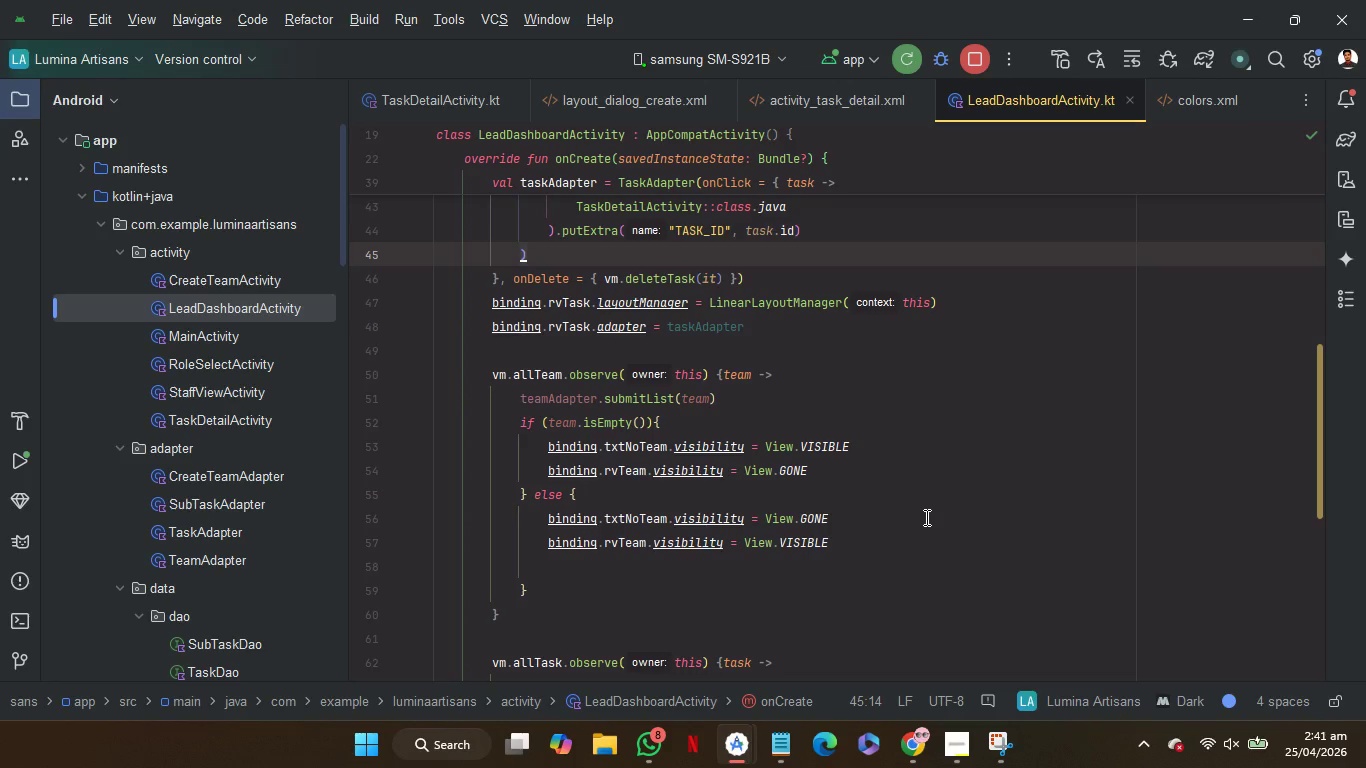 
scroll: coordinate [925, 529], scroll_direction: down, amount: 5.0
 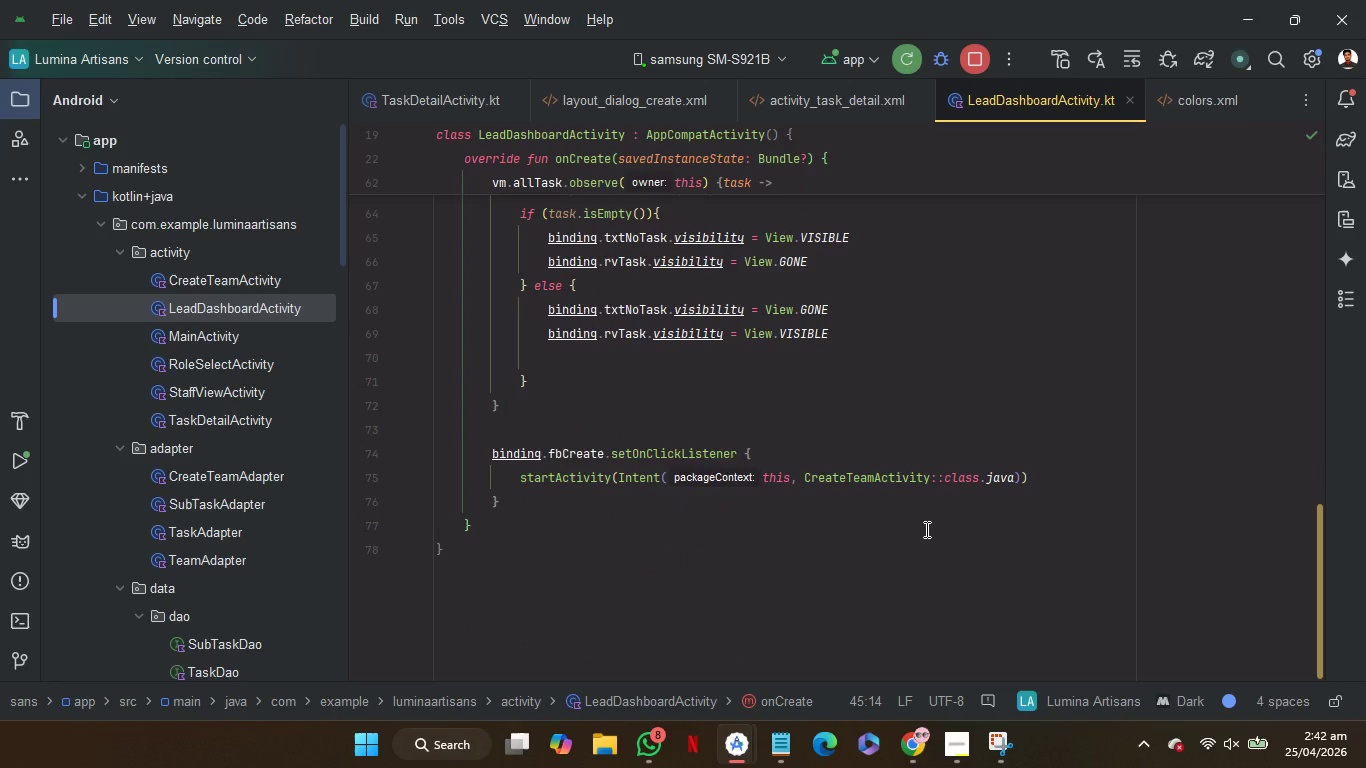 
scroll: coordinate [925, 529], scroll_direction: up, amount: 7.0
 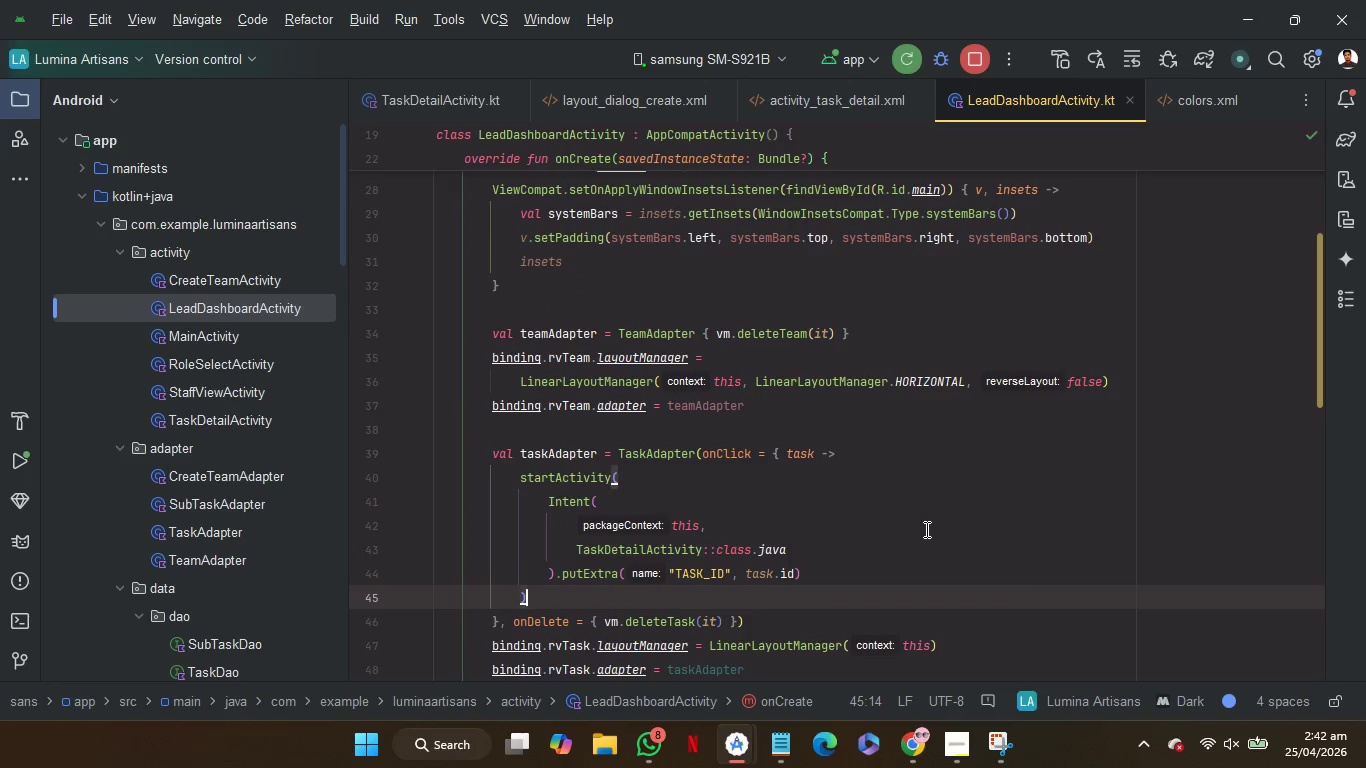 
scroll: coordinate [925, 529], scroll_direction: none, amount: 0.0
 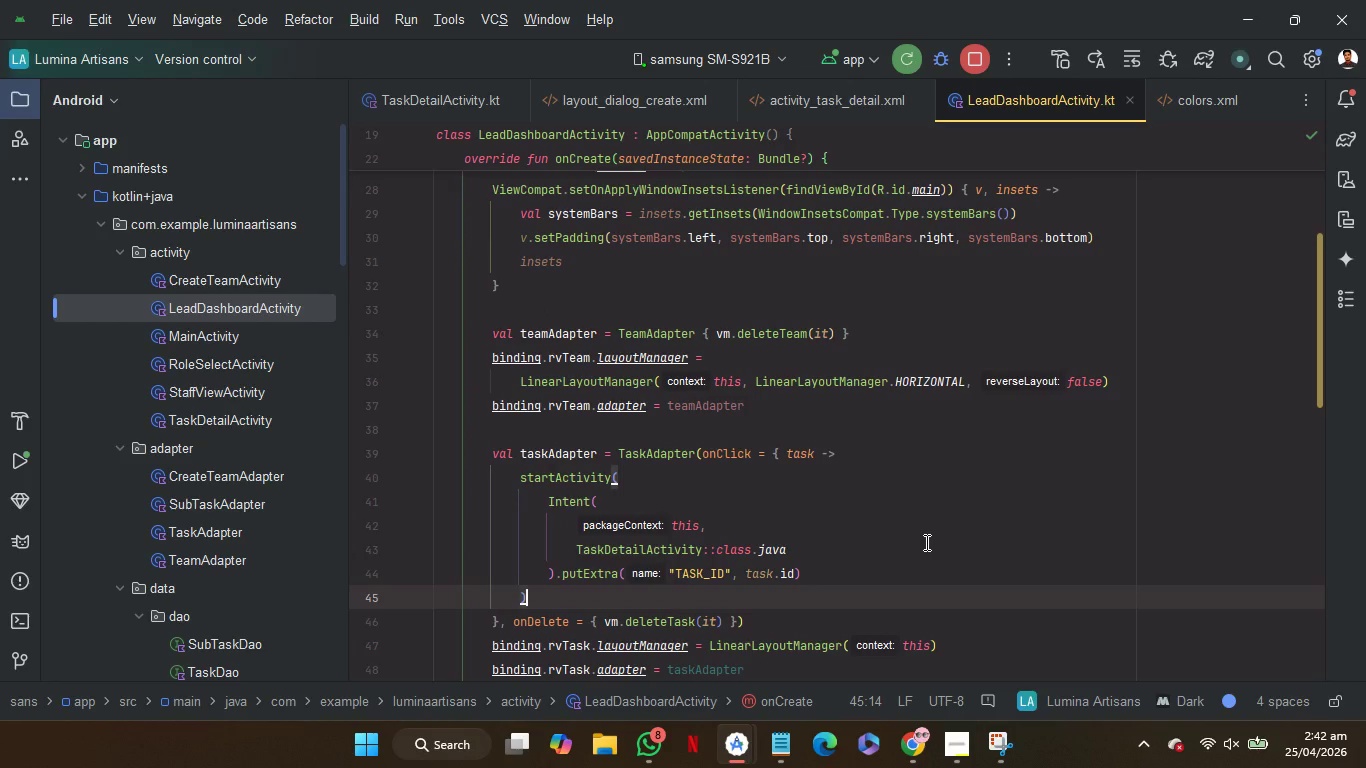 
scroll: coordinate [925, 542], scroll_direction: down, amount: 1.0
 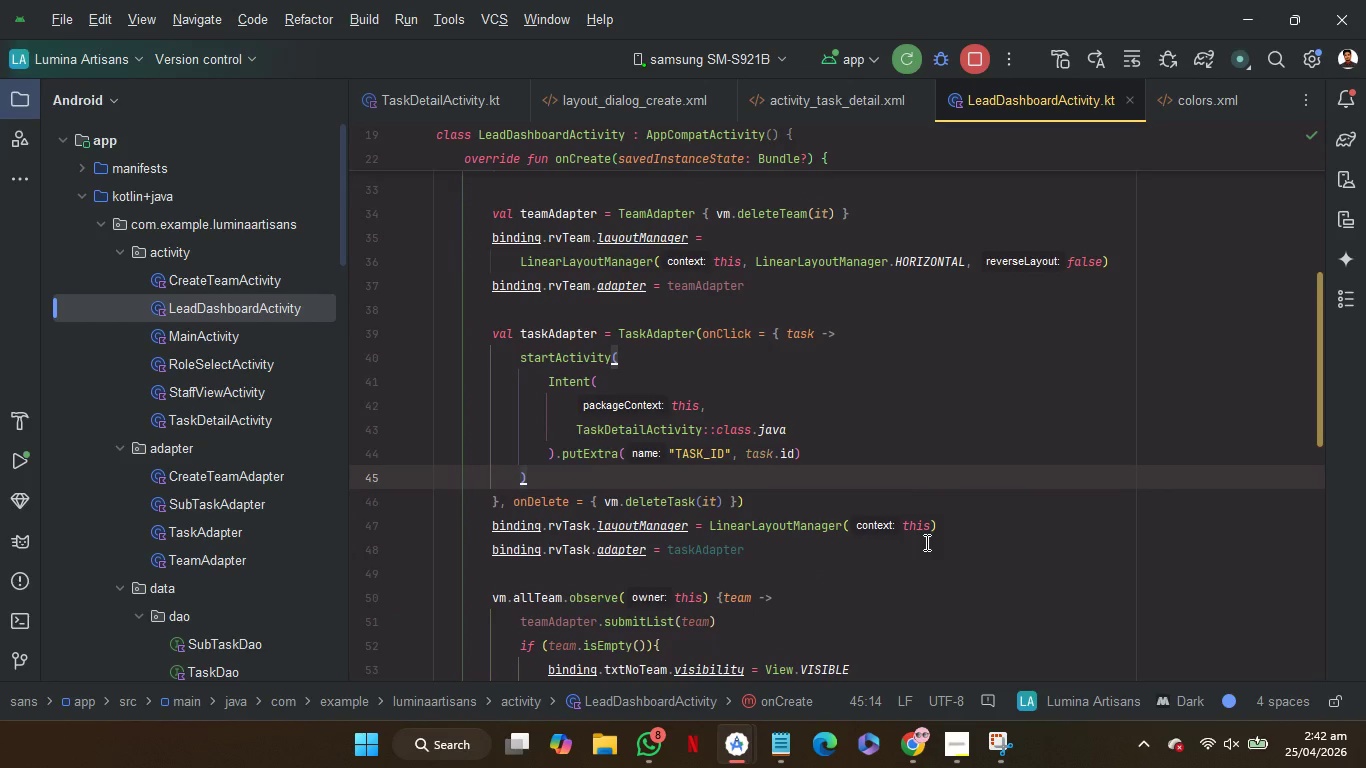 
scroll: coordinate [925, 542], scroll_direction: none, amount: 0.0
 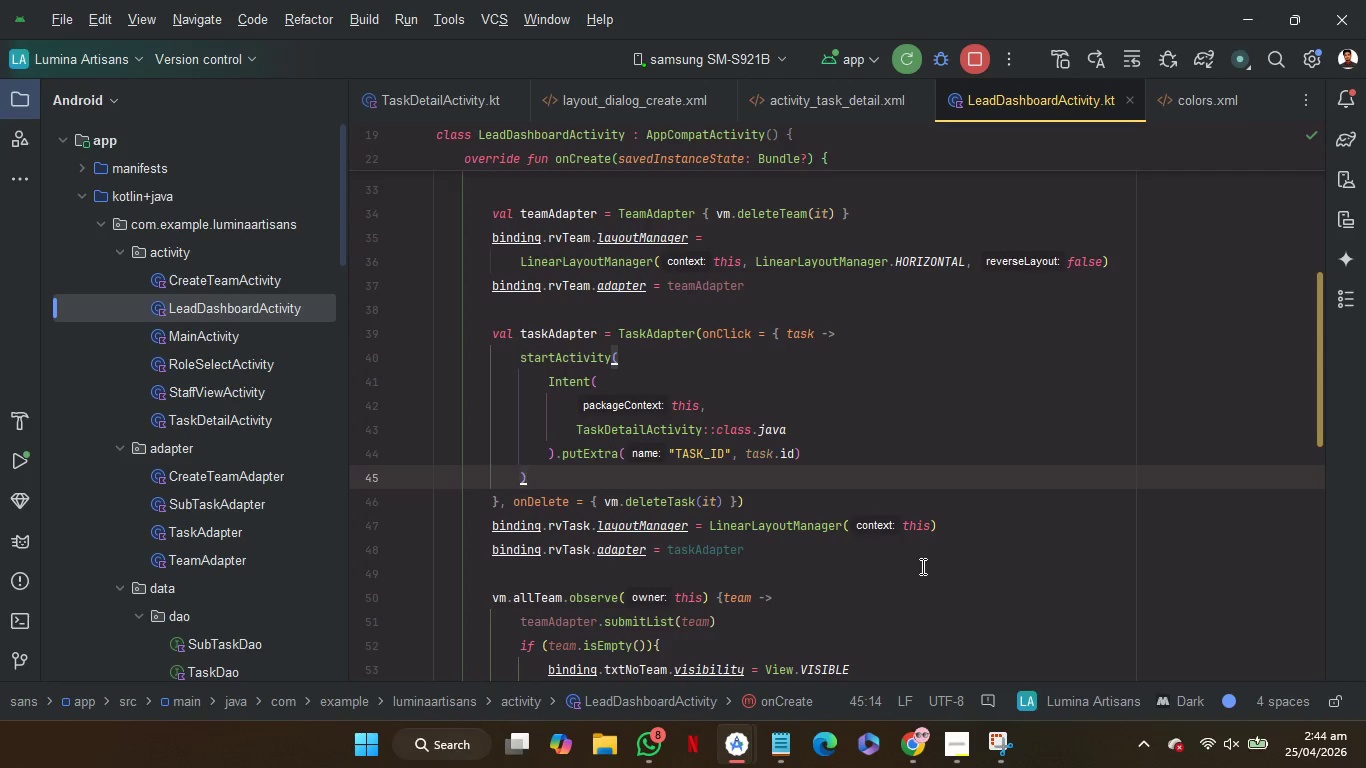 
wait(126.72)
 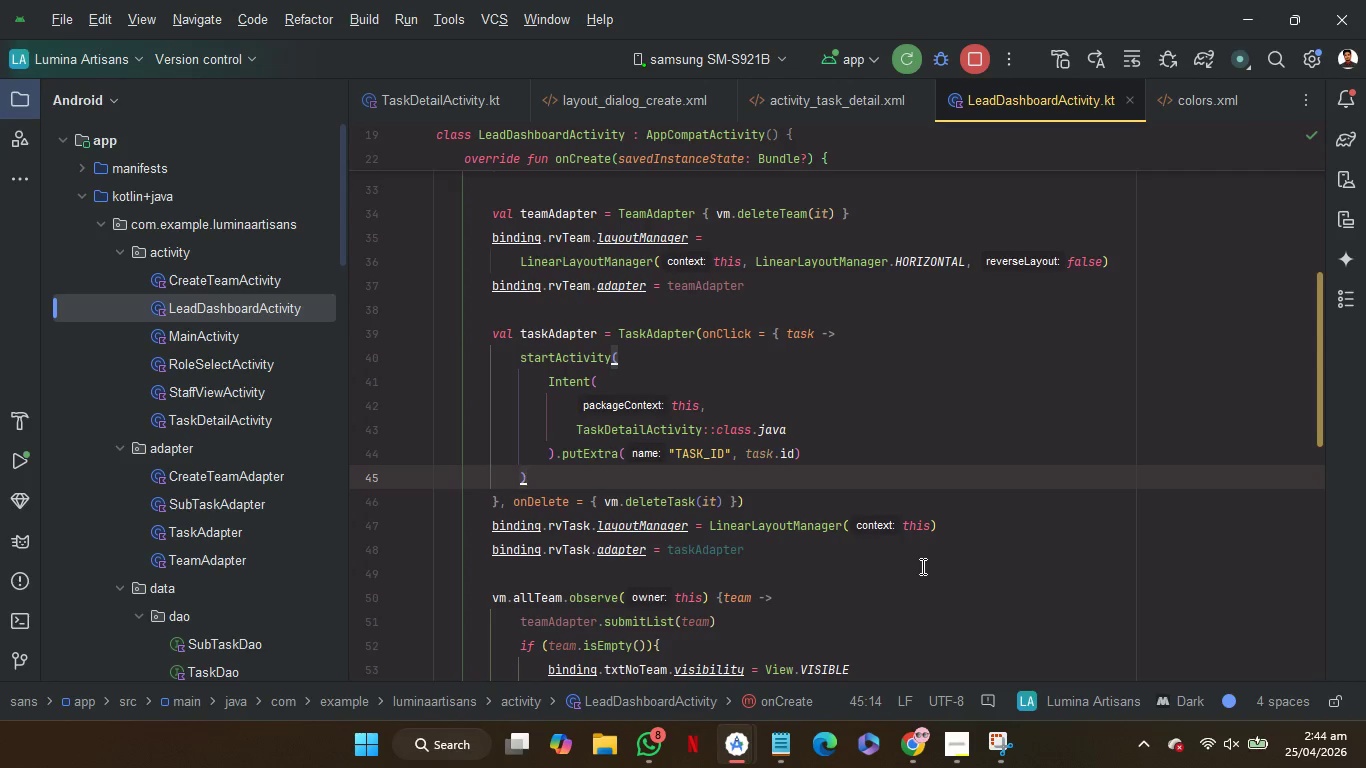 
double_click([237, 272])
 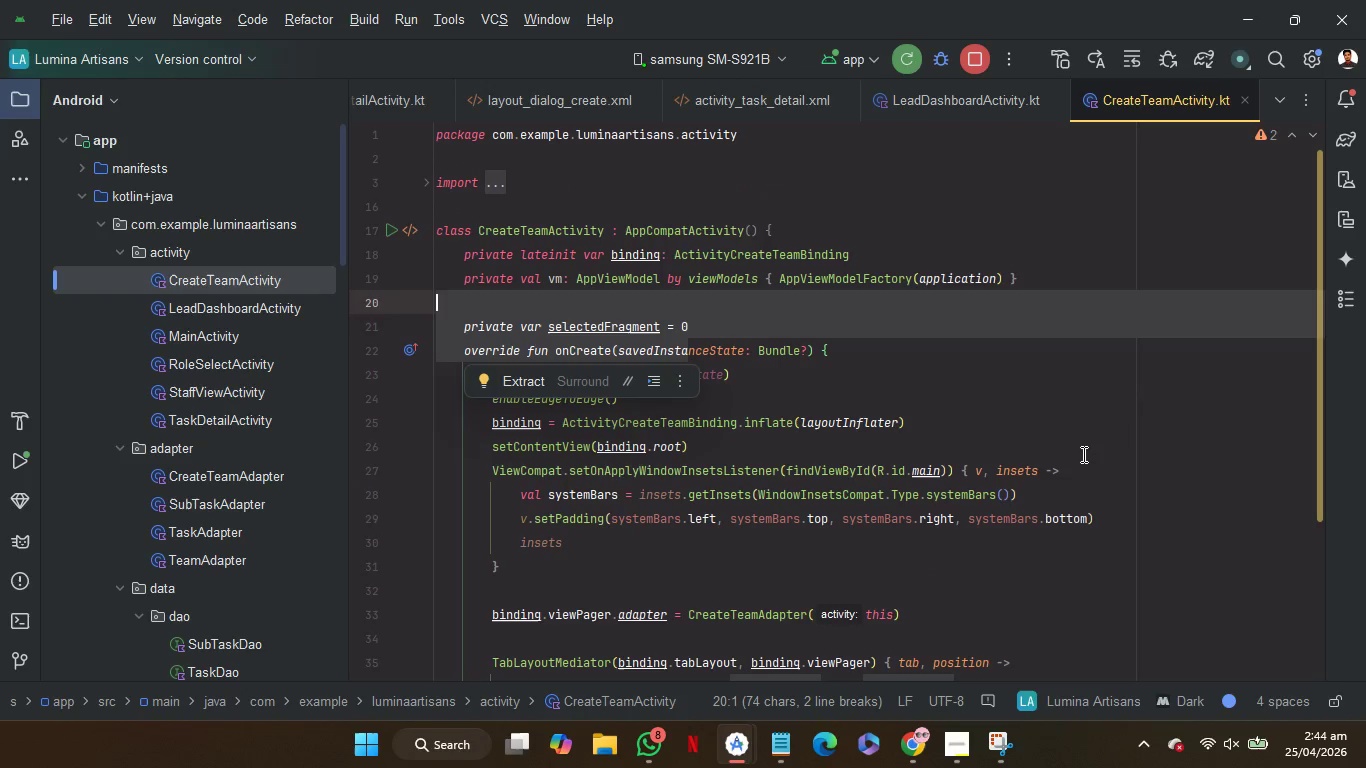 
left_click([1082, 454])
 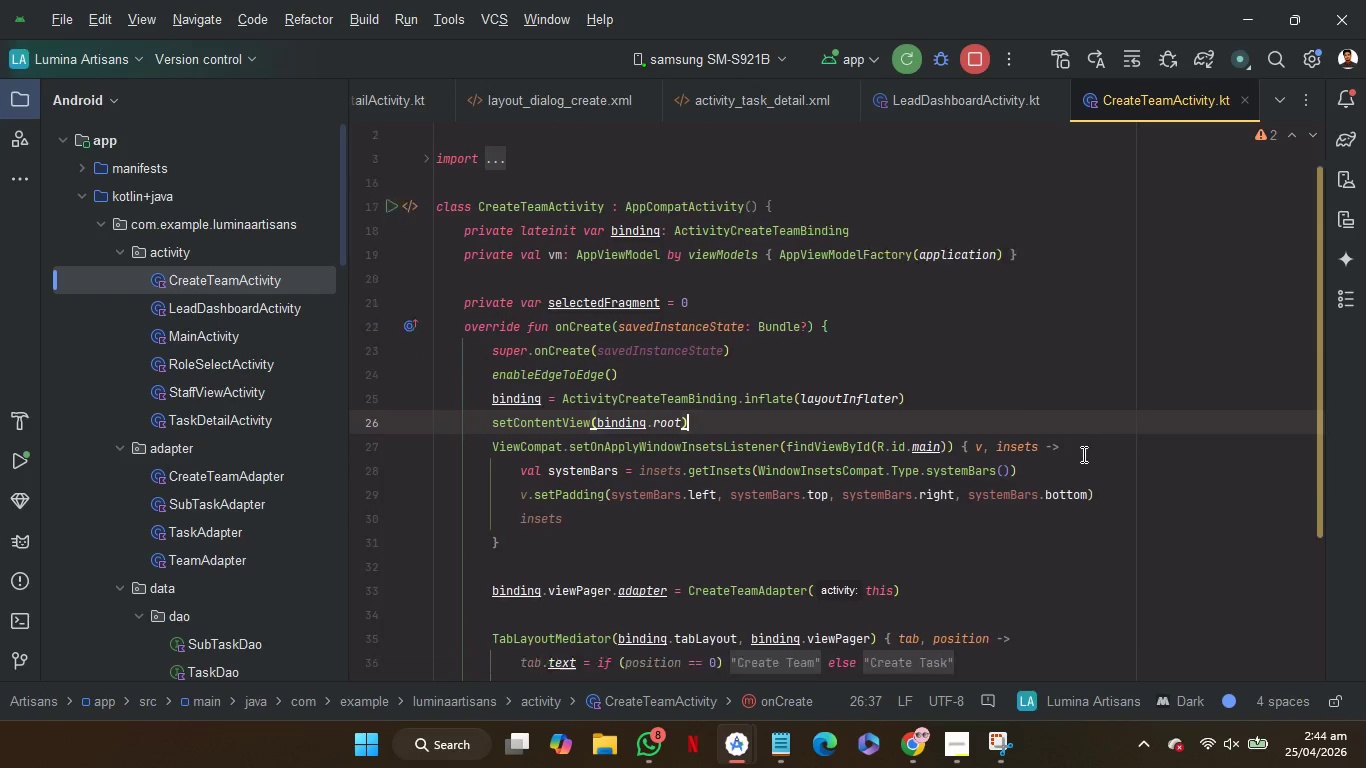 
scroll: coordinate [1082, 454], scroll_direction: down, amount: 6.0
 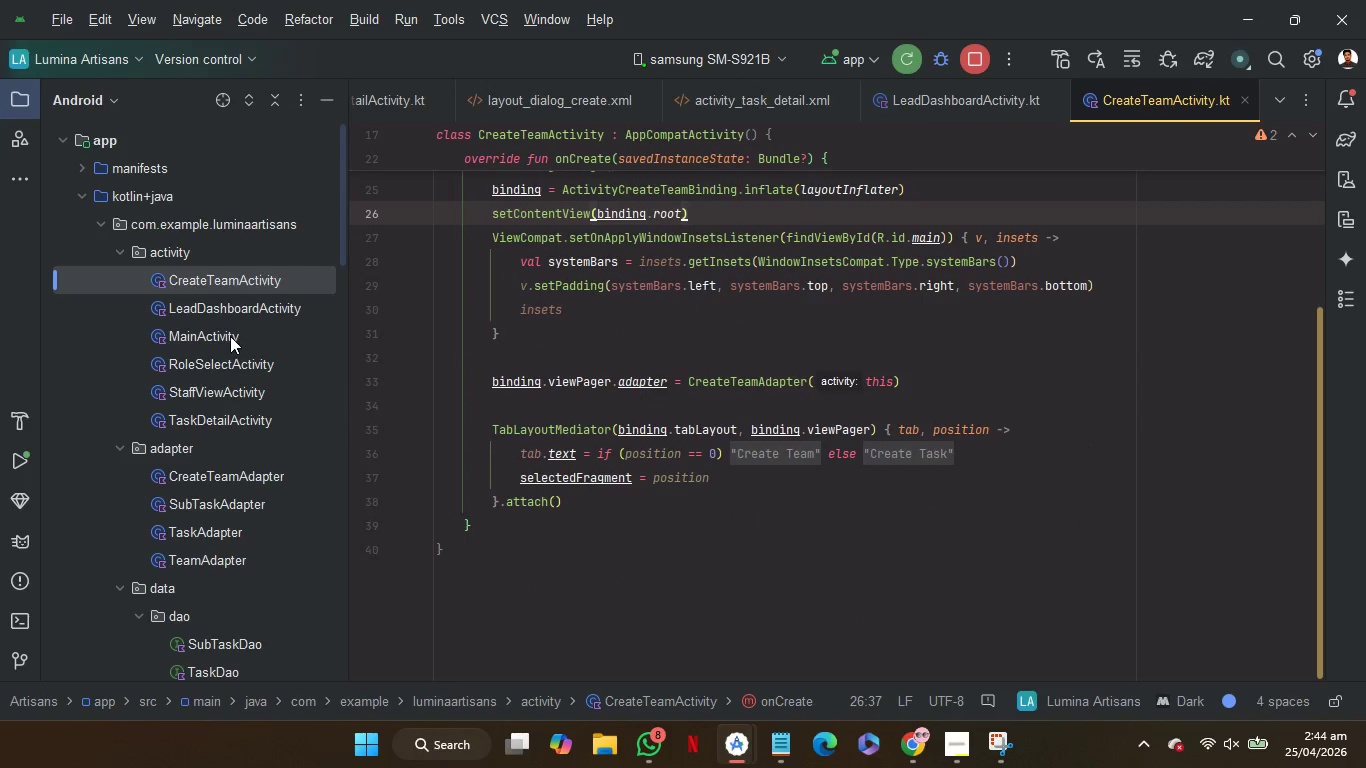 
double_click([230, 336])
 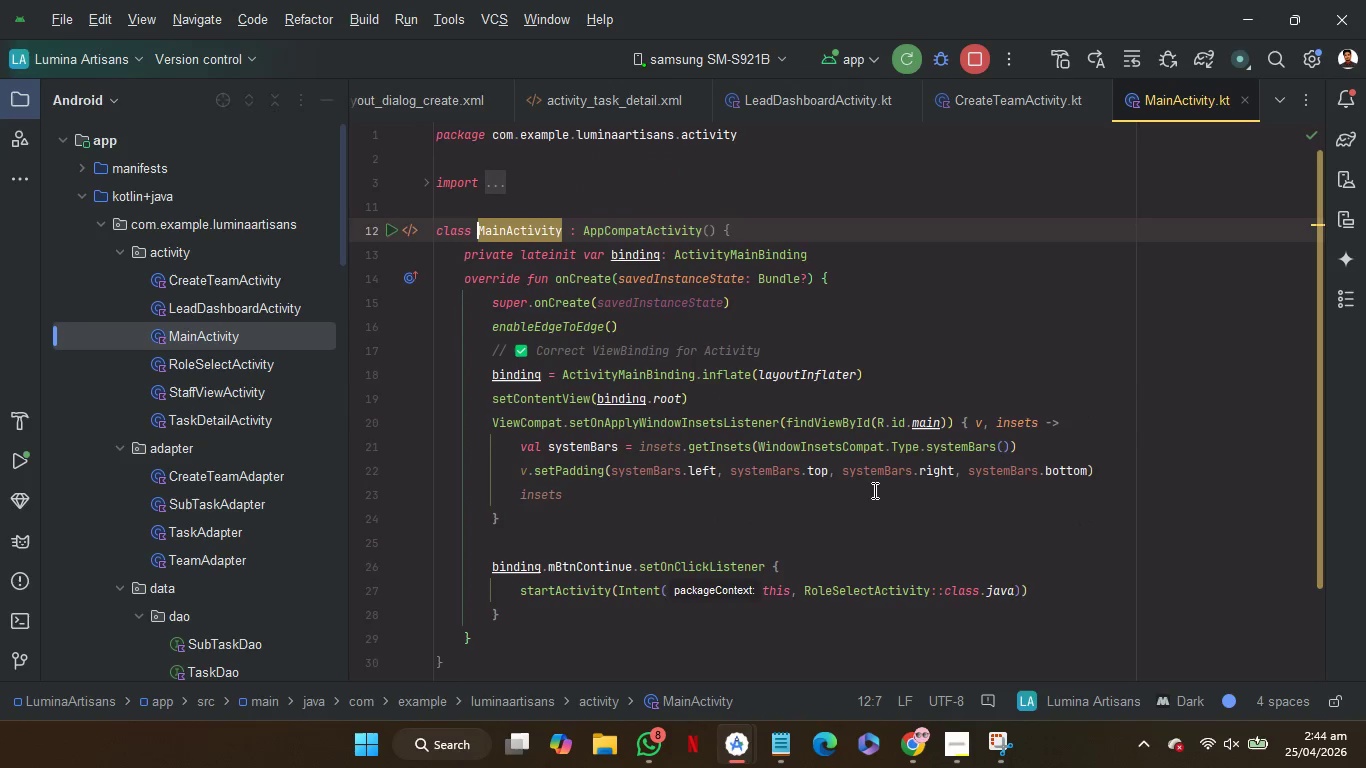 
scroll: coordinate [873, 490], scroll_direction: down, amount: 4.0
 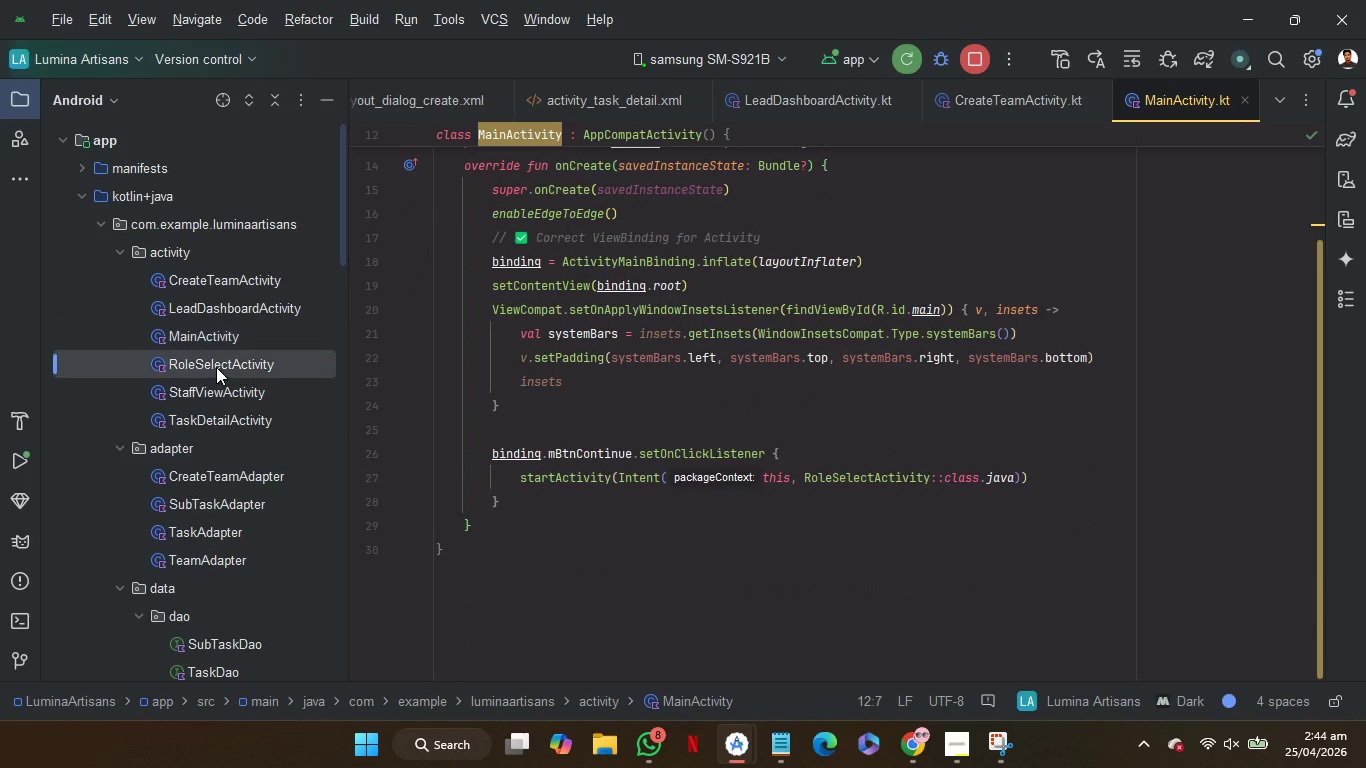 
double_click([216, 367])
 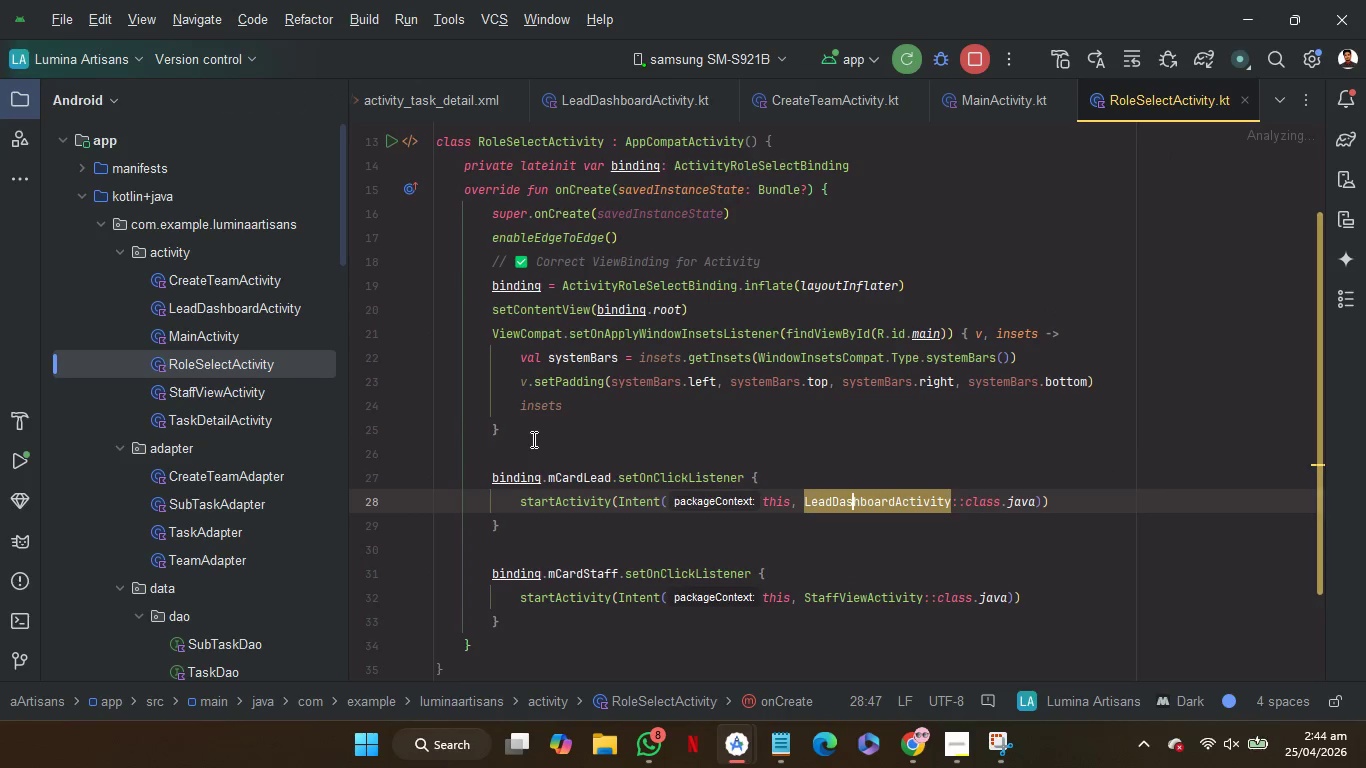 
scroll: coordinate [532, 439], scroll_direction: down, amount: 3.0
 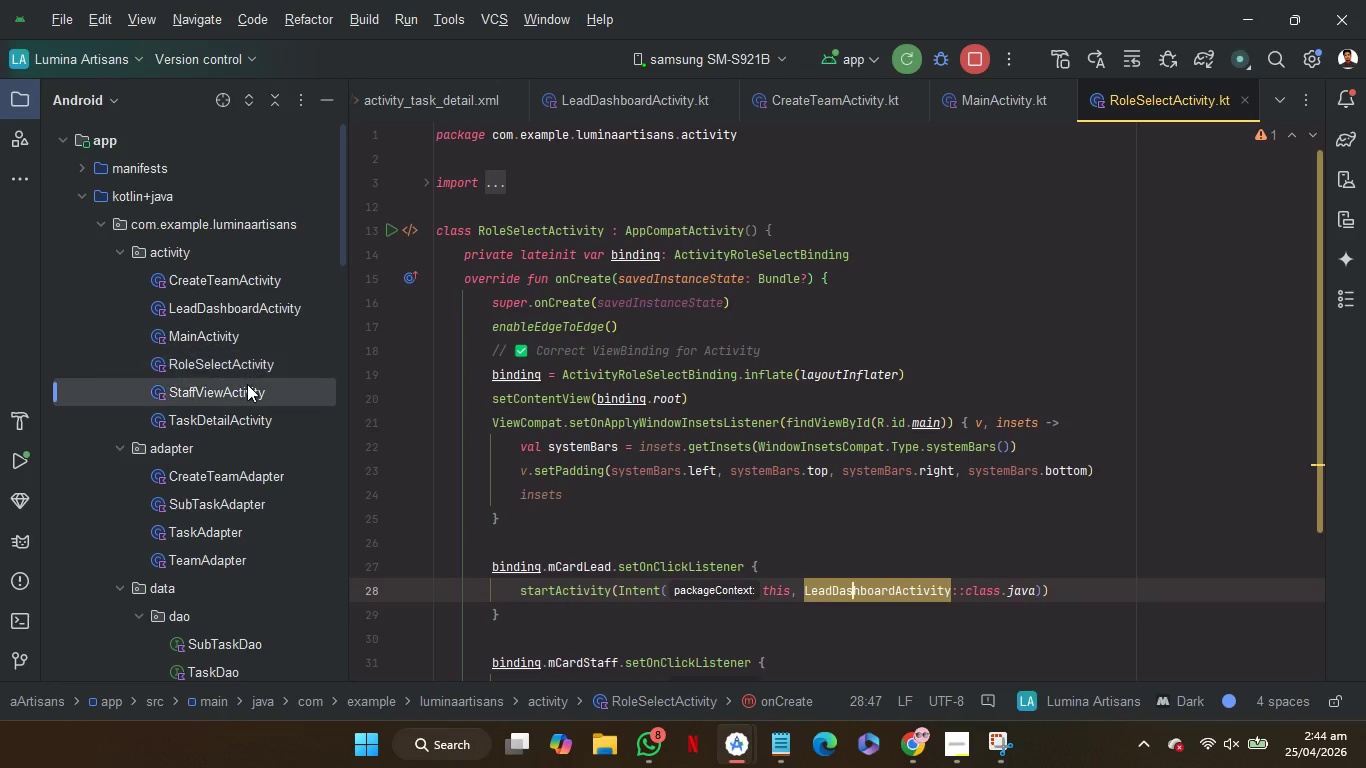 
double_click([247, 384])
 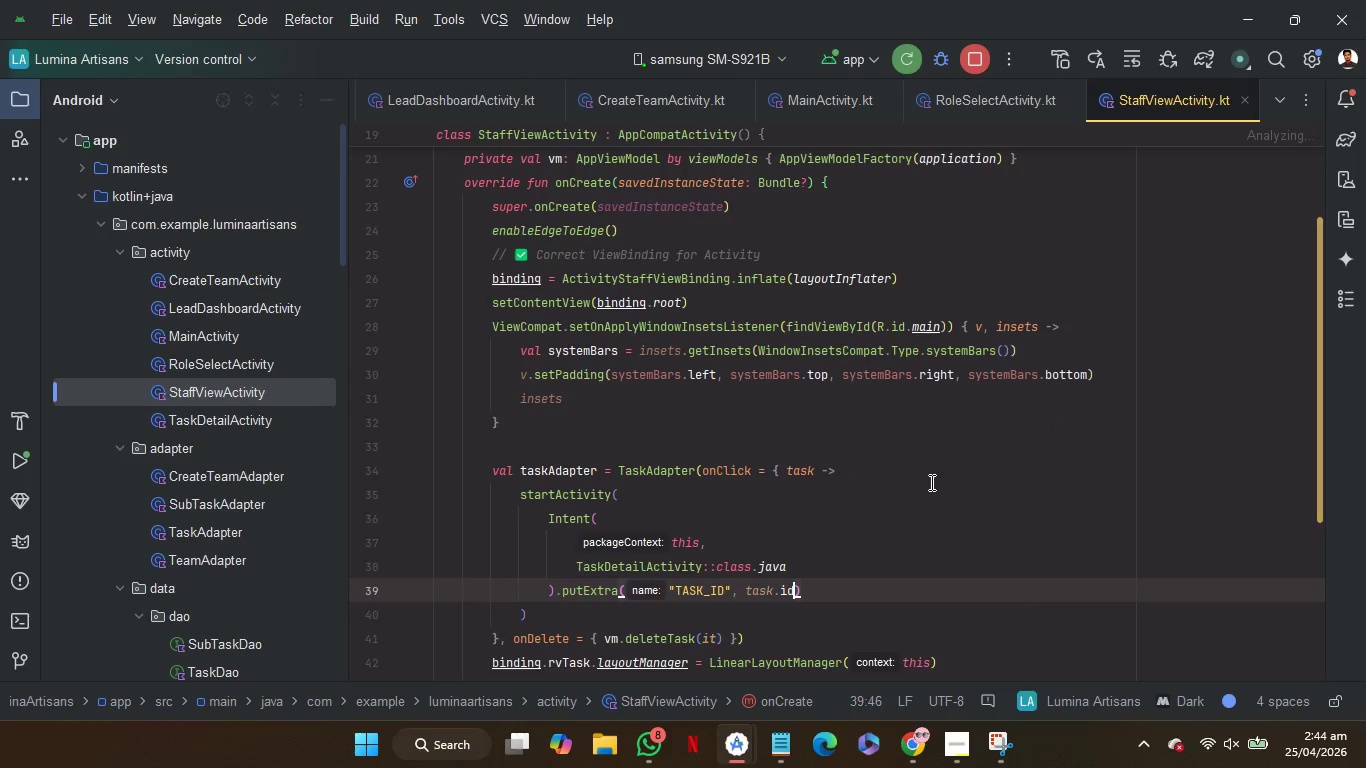 
scroll: coordinate [930, 482], scroll_direction: down, amount: 1.0
 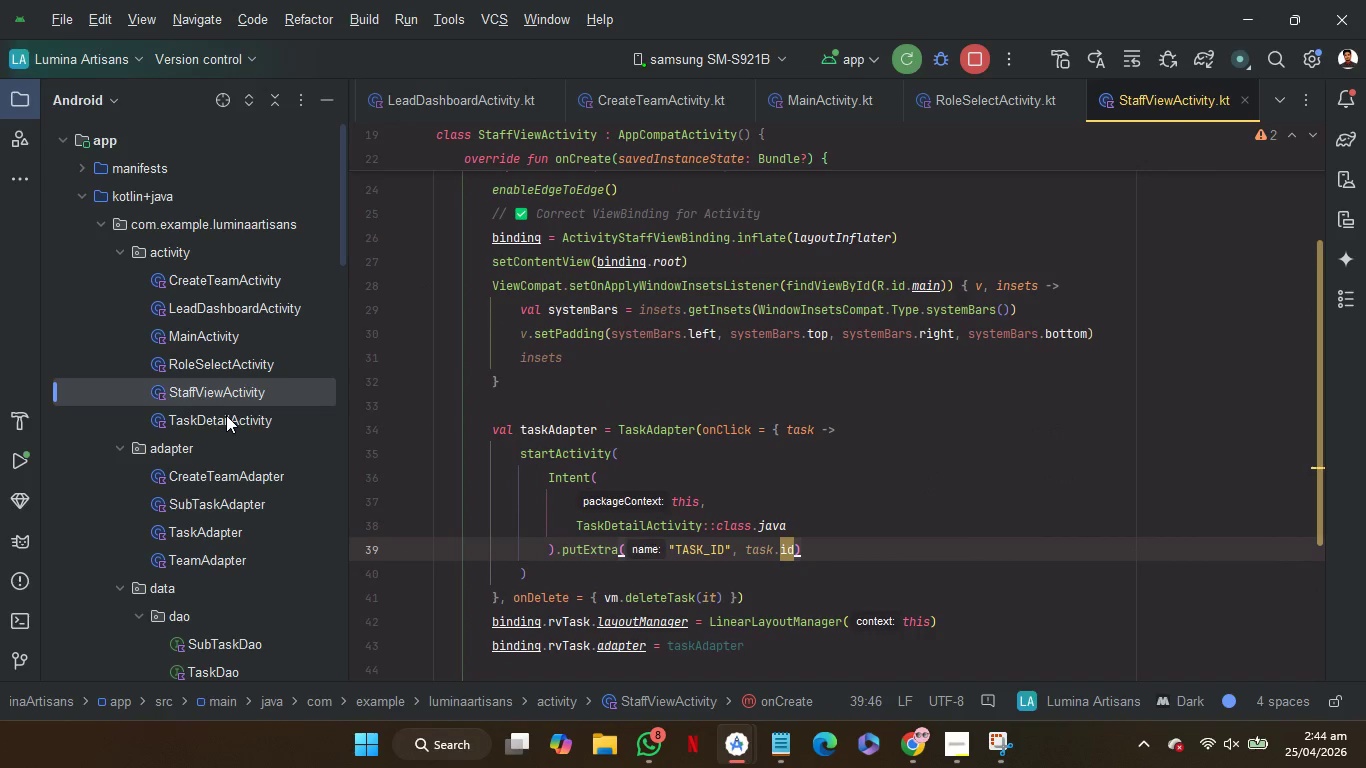 
double_click([226, 415])
 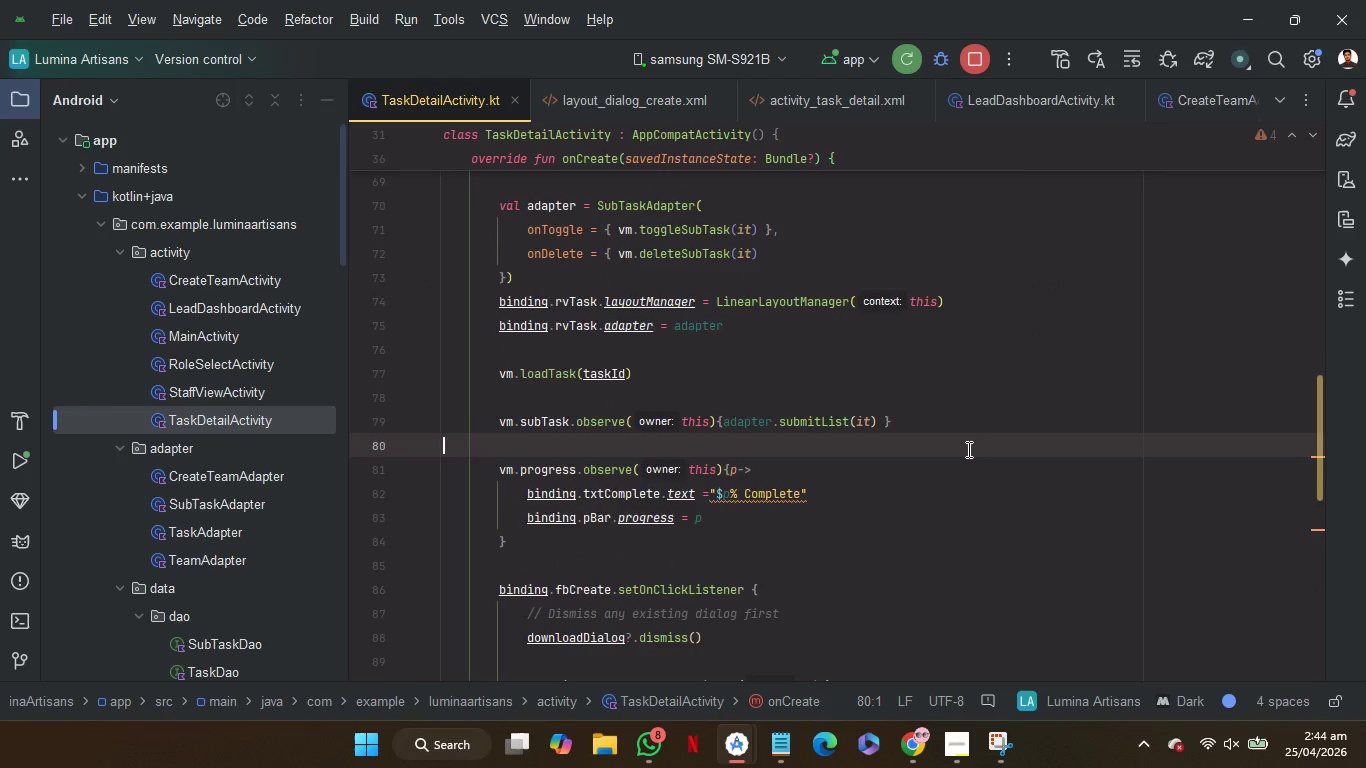 
scroll: coordinate [1112, 447], scroll_direction: down, amount: 7.0
 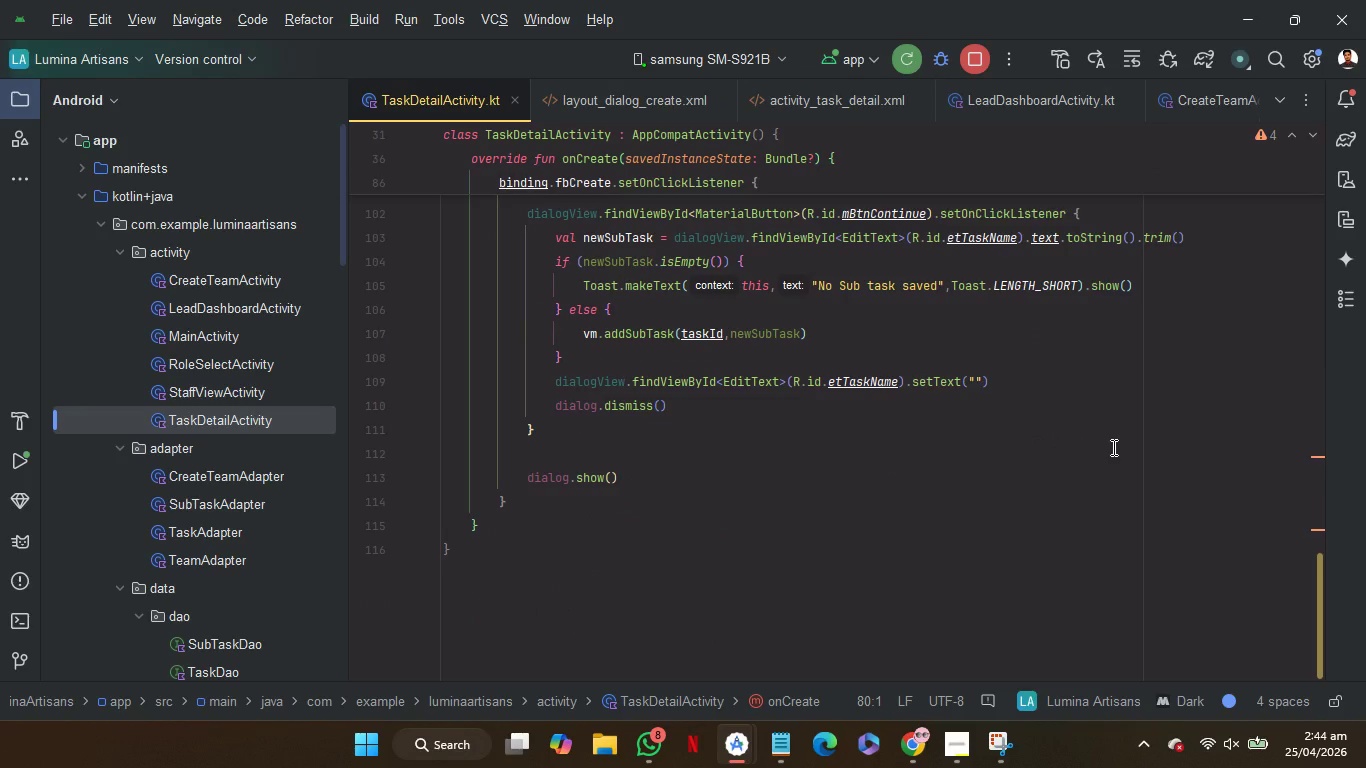 
scroll: coordinate [1112, 447], scroll_direction: up, amount: 18.0
 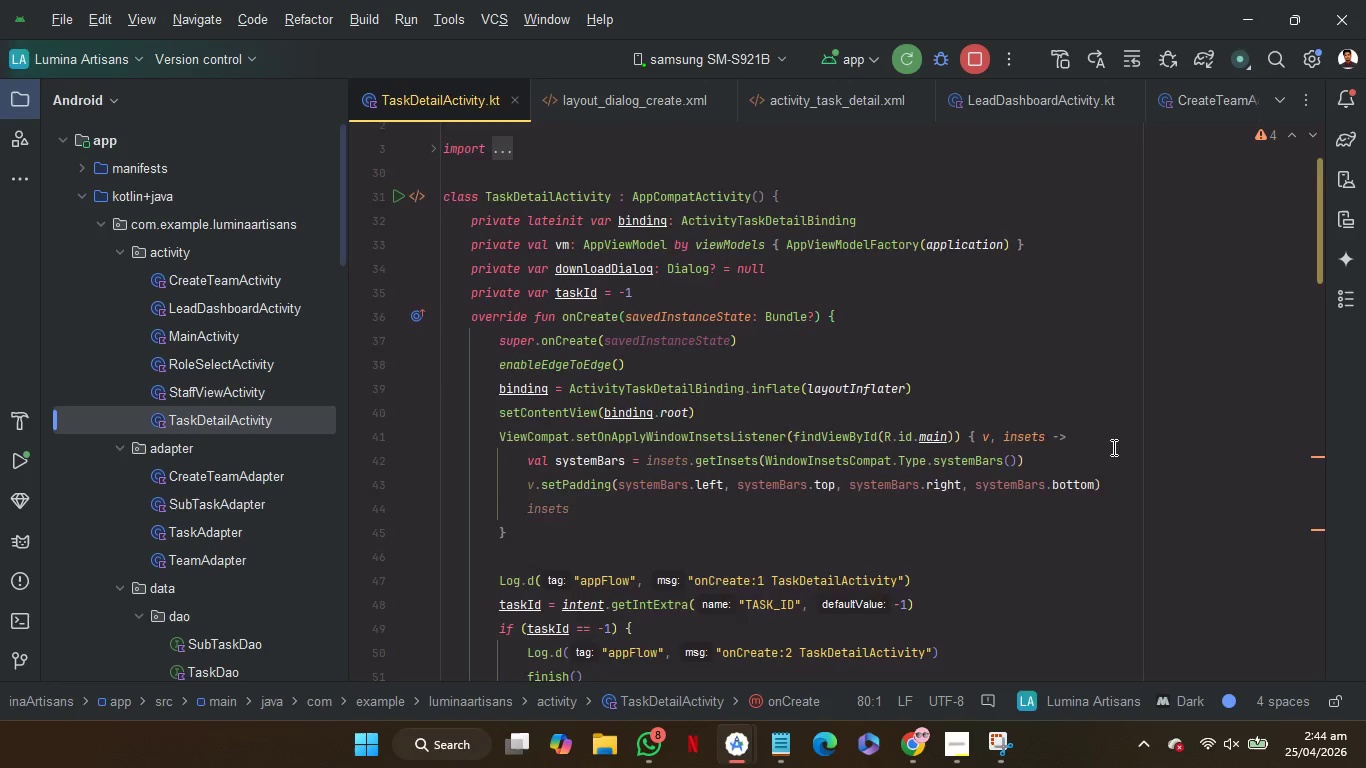 
scroll: coordinate [1112, 447], scroll_direction: down, amount: 4.0
 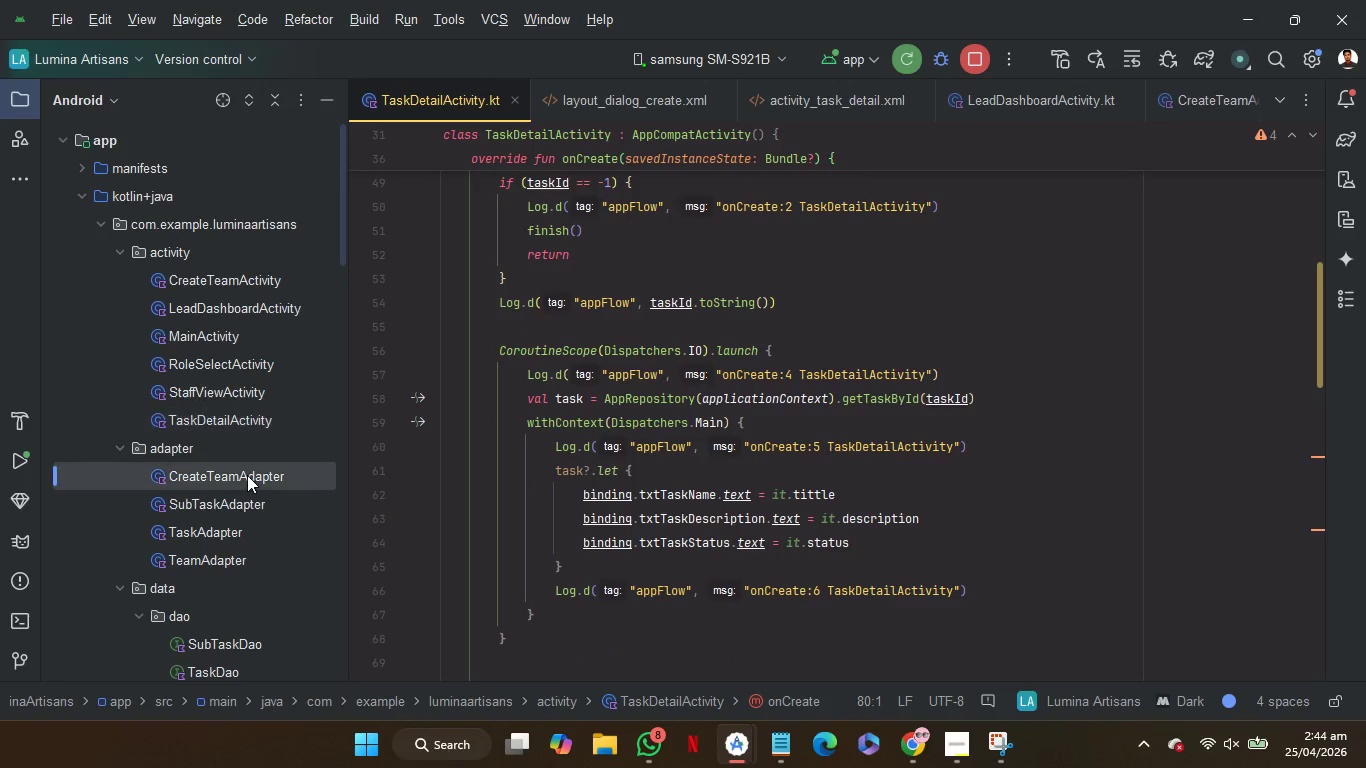 
double_click([247, 475])
 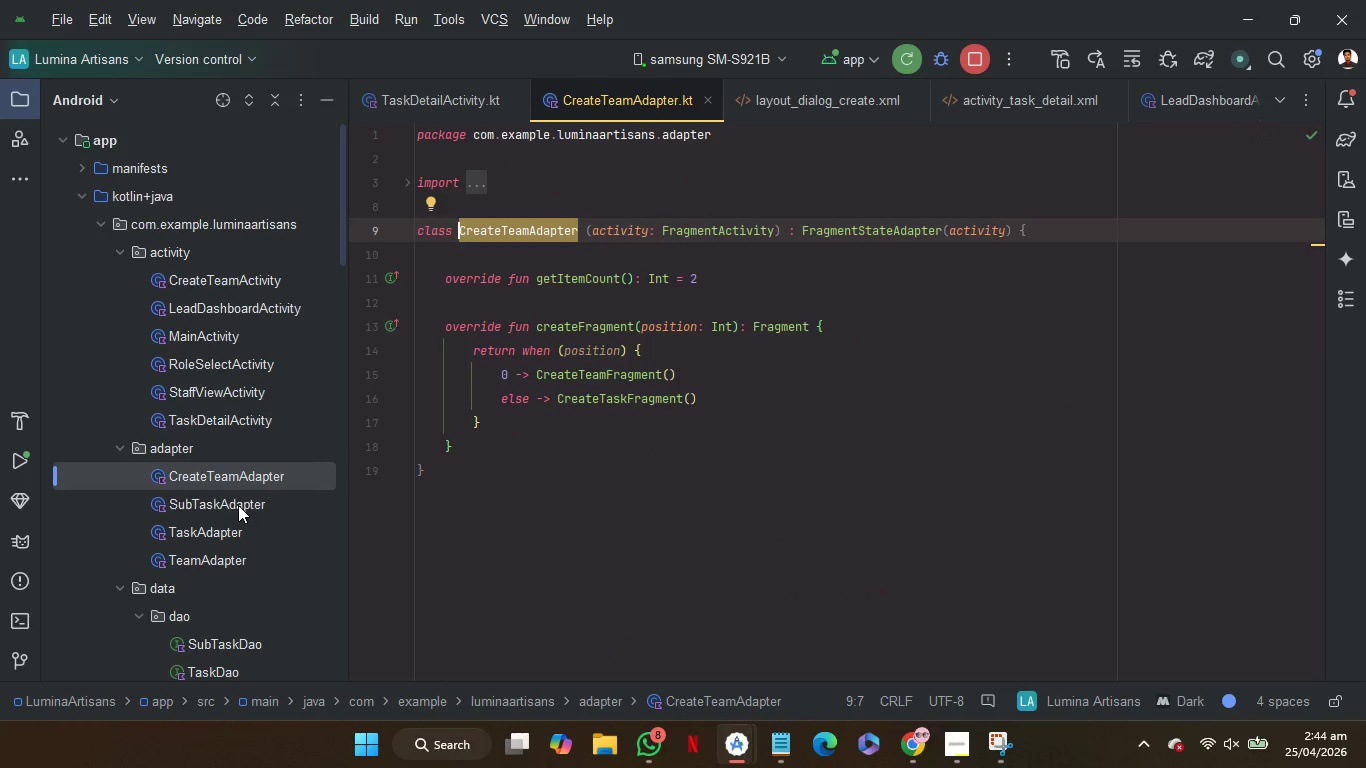 
double_click([238, 505])
 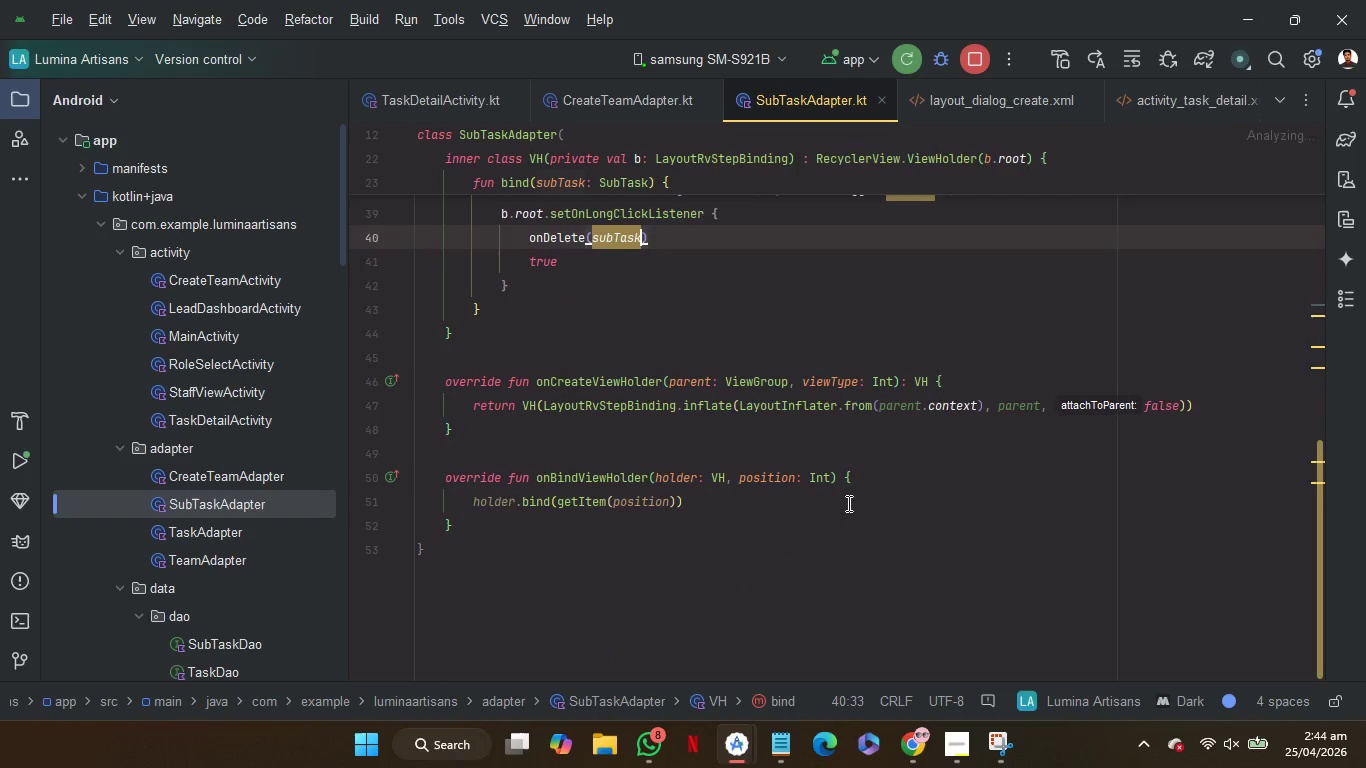 
scroll: coordinate [847, 503], scroll_direction: up, amount: 5.0
 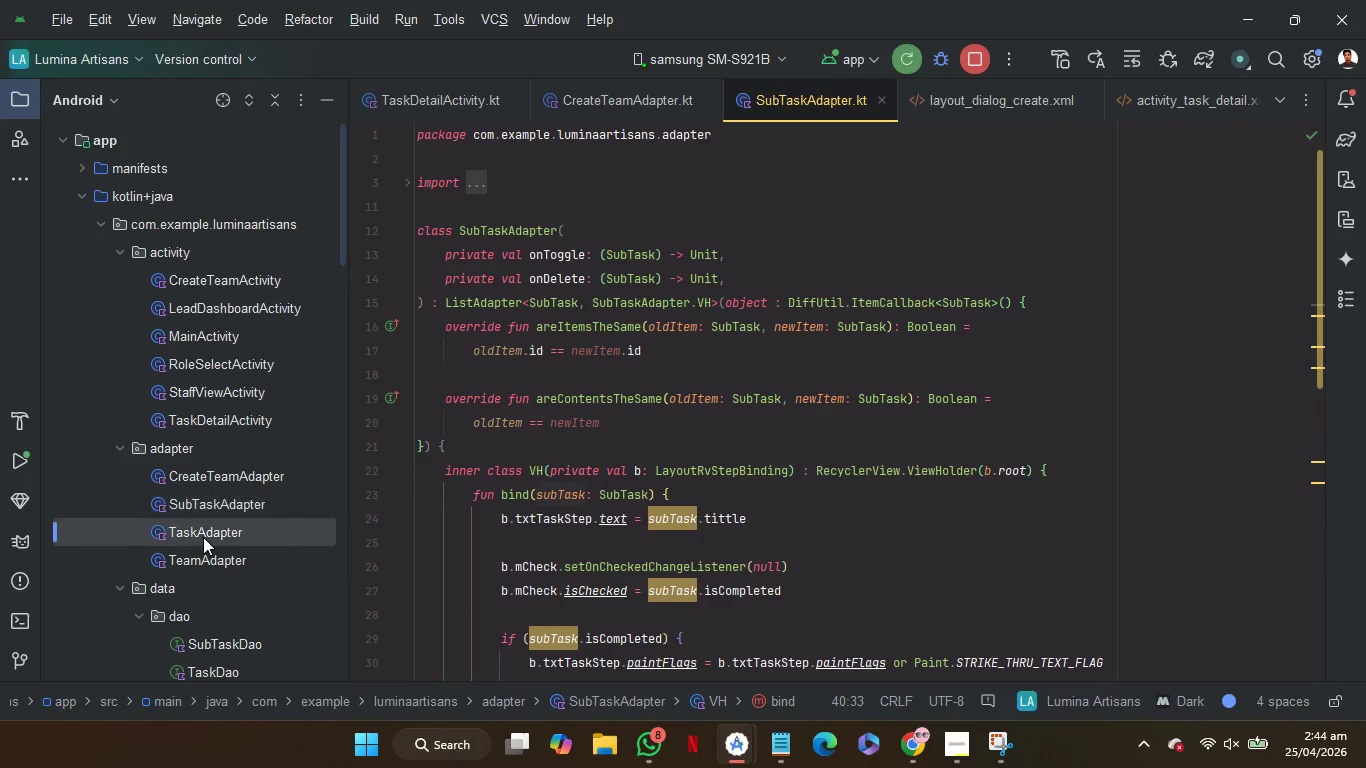 
double_click([203, 537])
 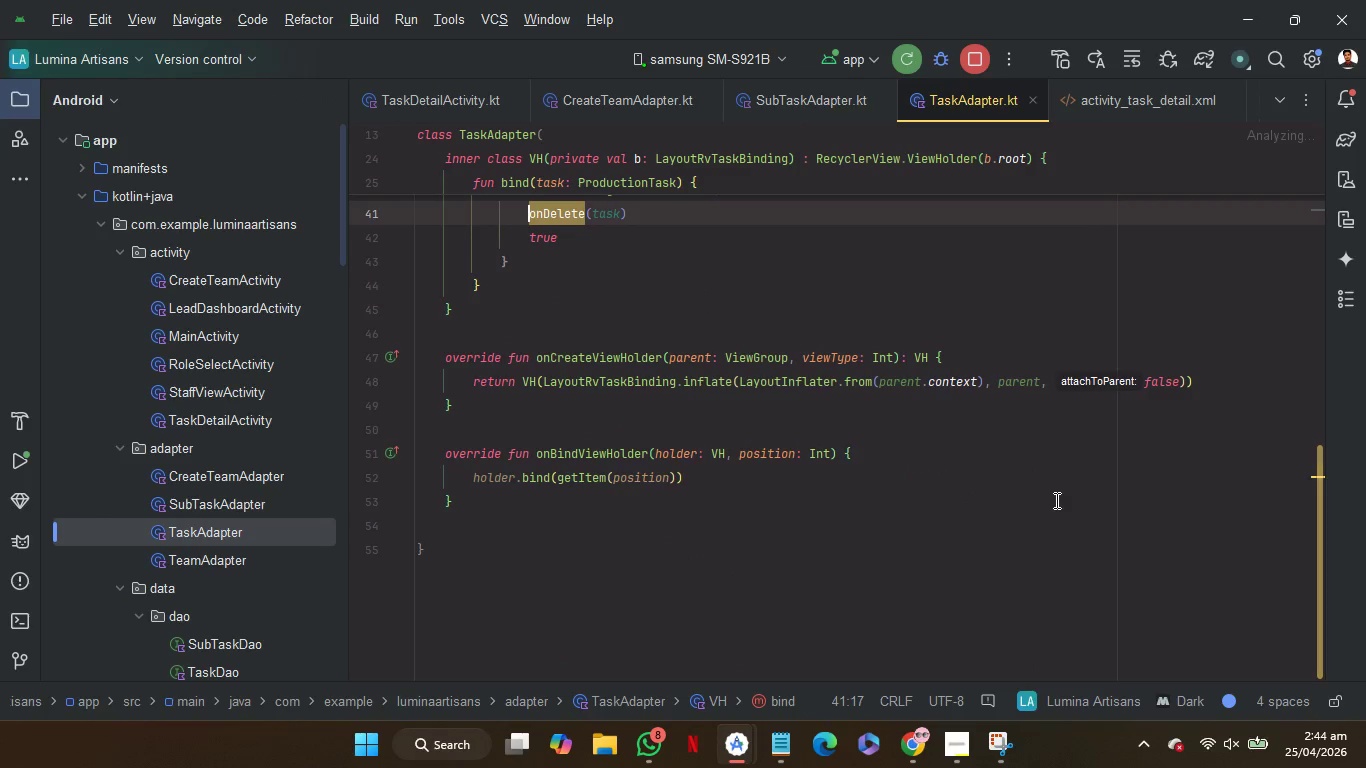 
scroll: coordinate [1055, 500], scroll_direction: up, amount: 5.0
 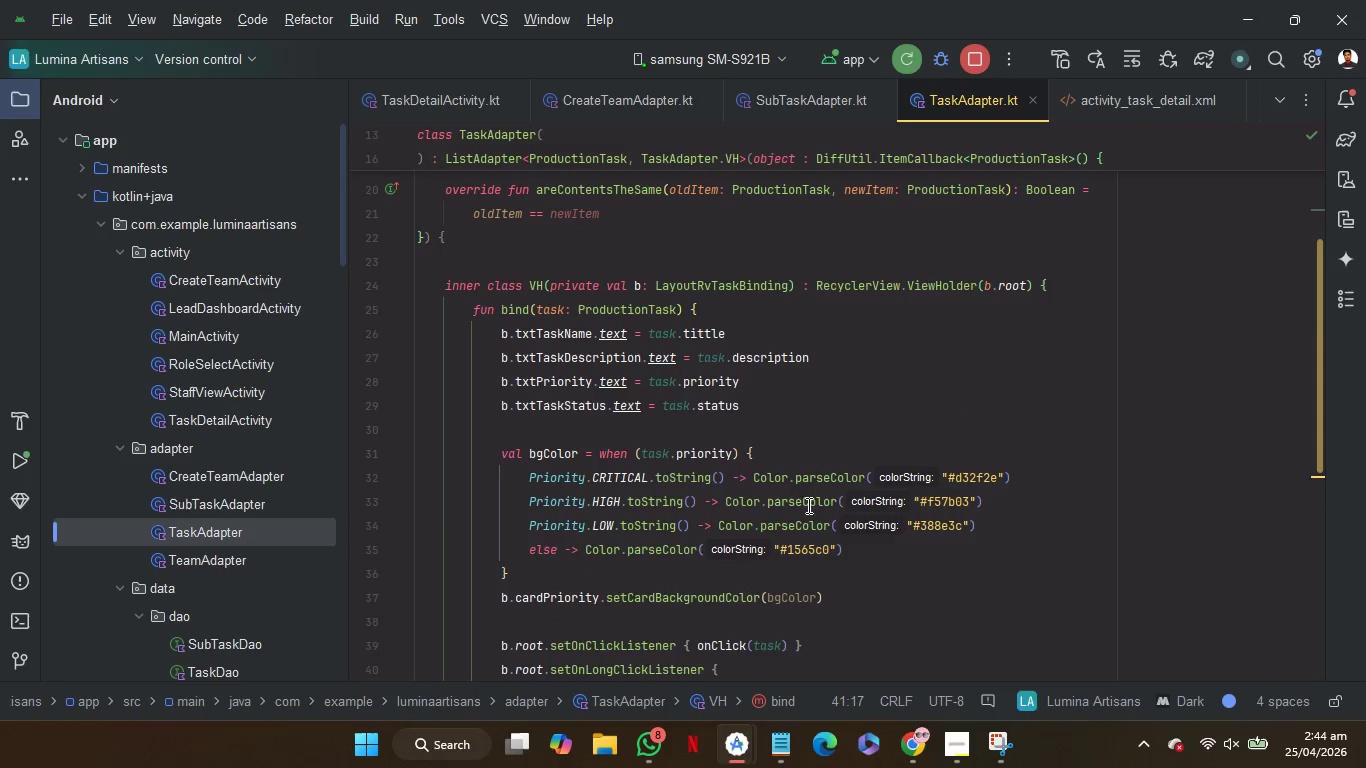 
double_click([618, 476])
 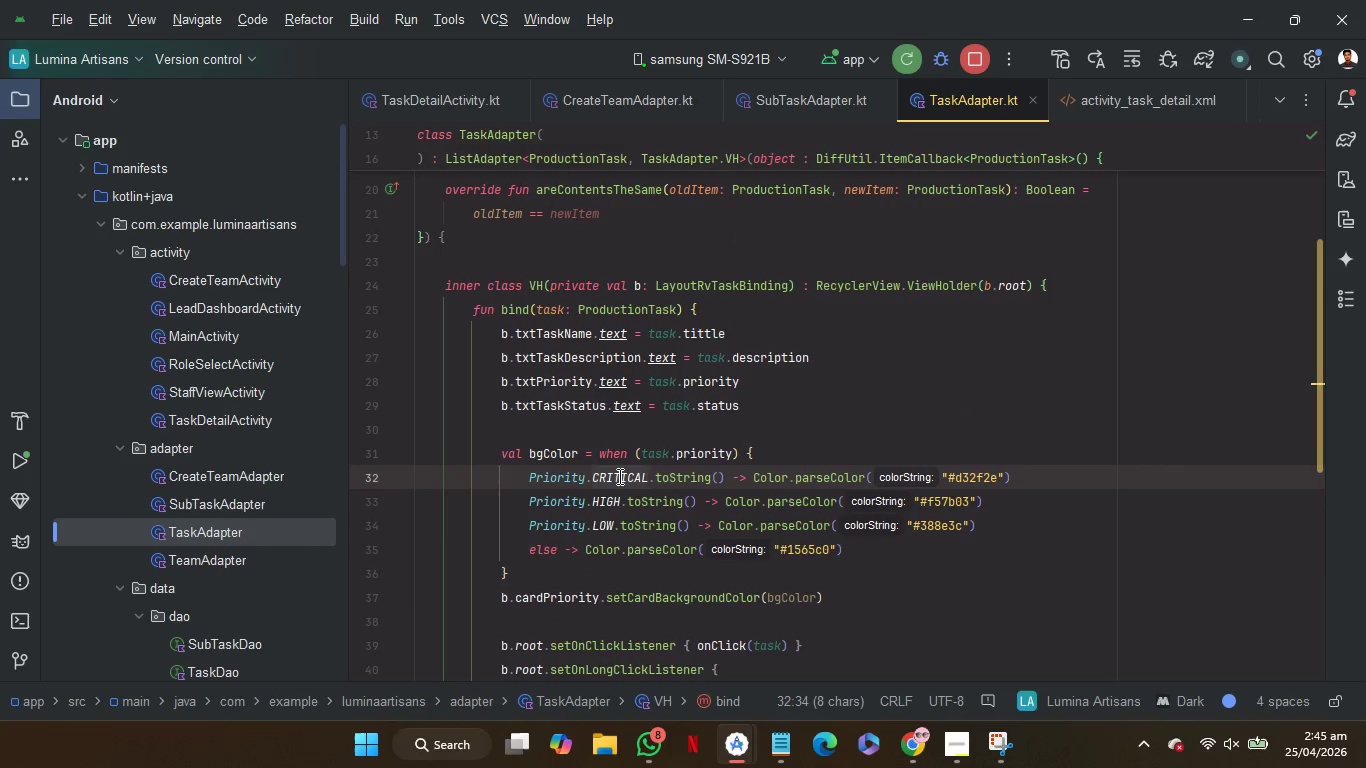 
key(Control+C)
 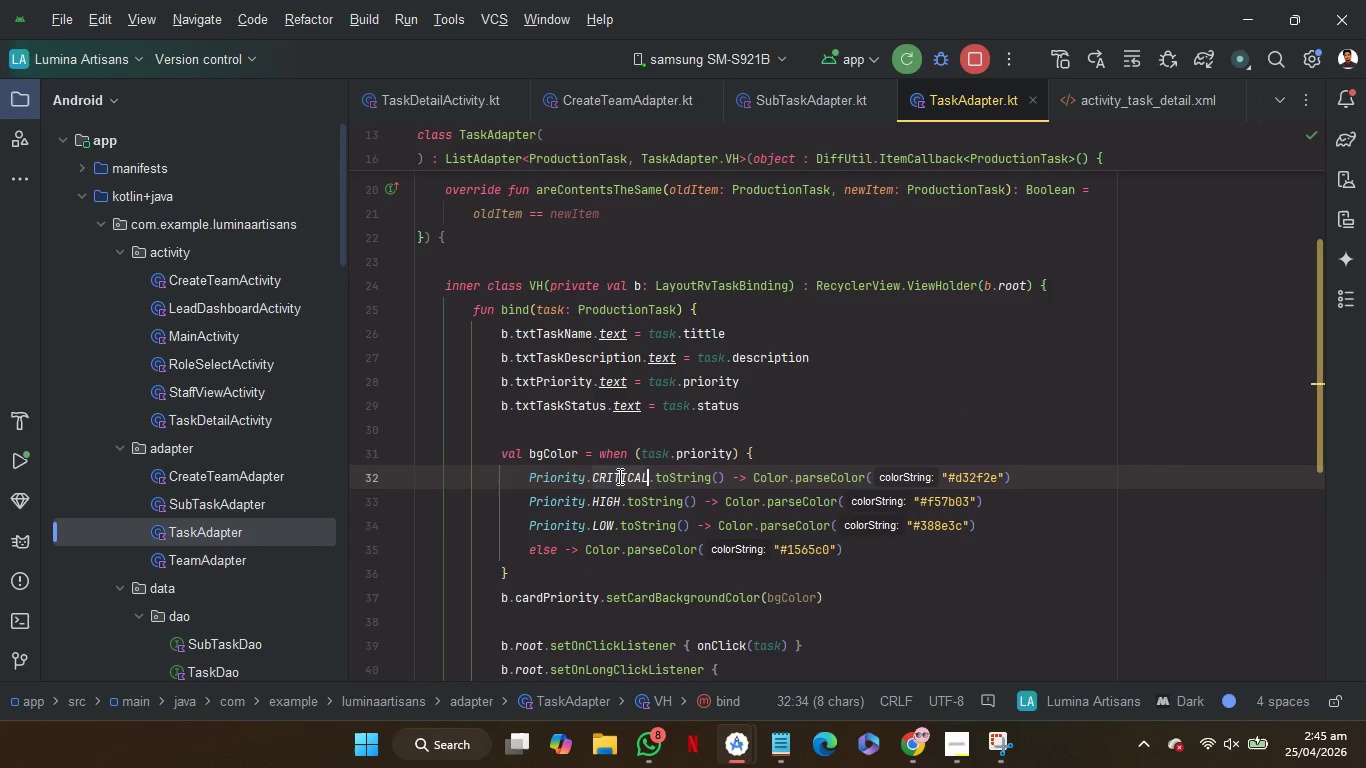 
key(Control+C)
 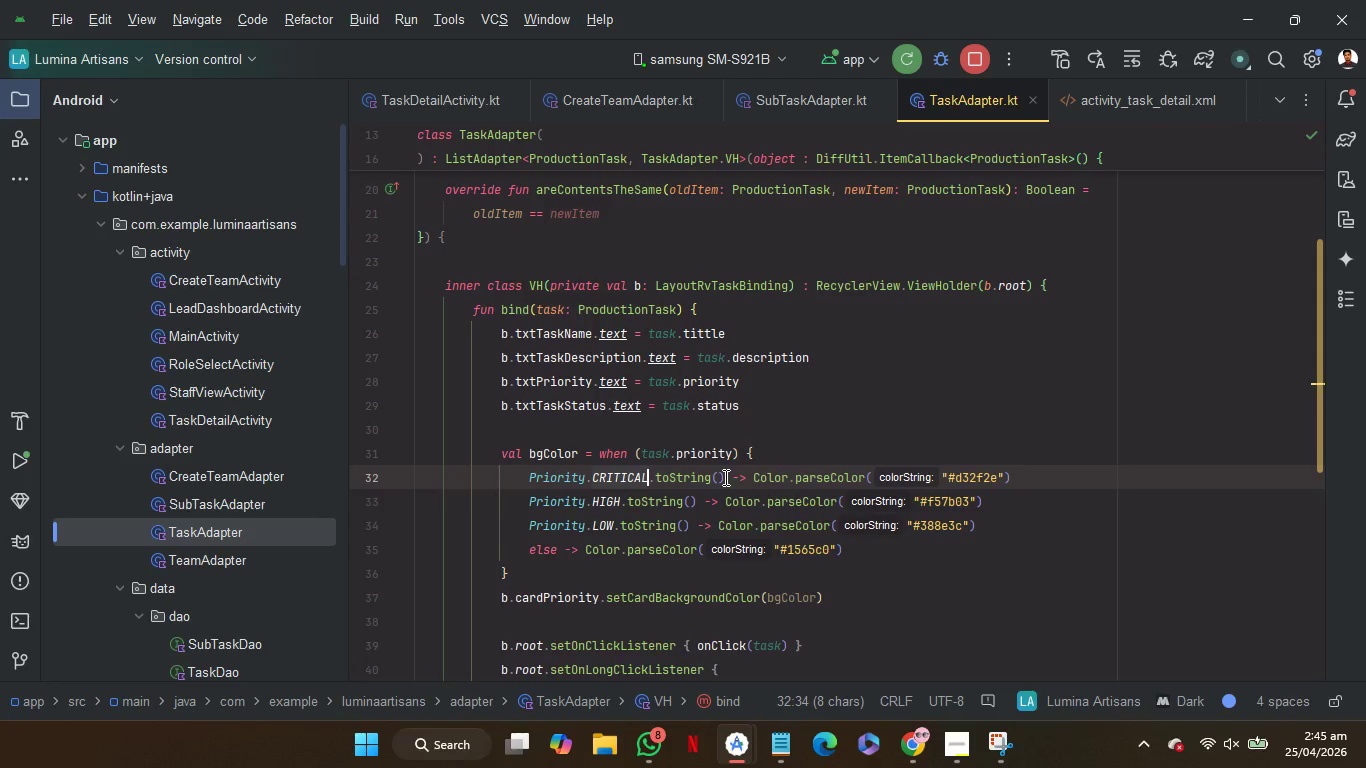 
left_click_drag(start_coordinate=[724, 477], to_coordinate=[531, 478])
 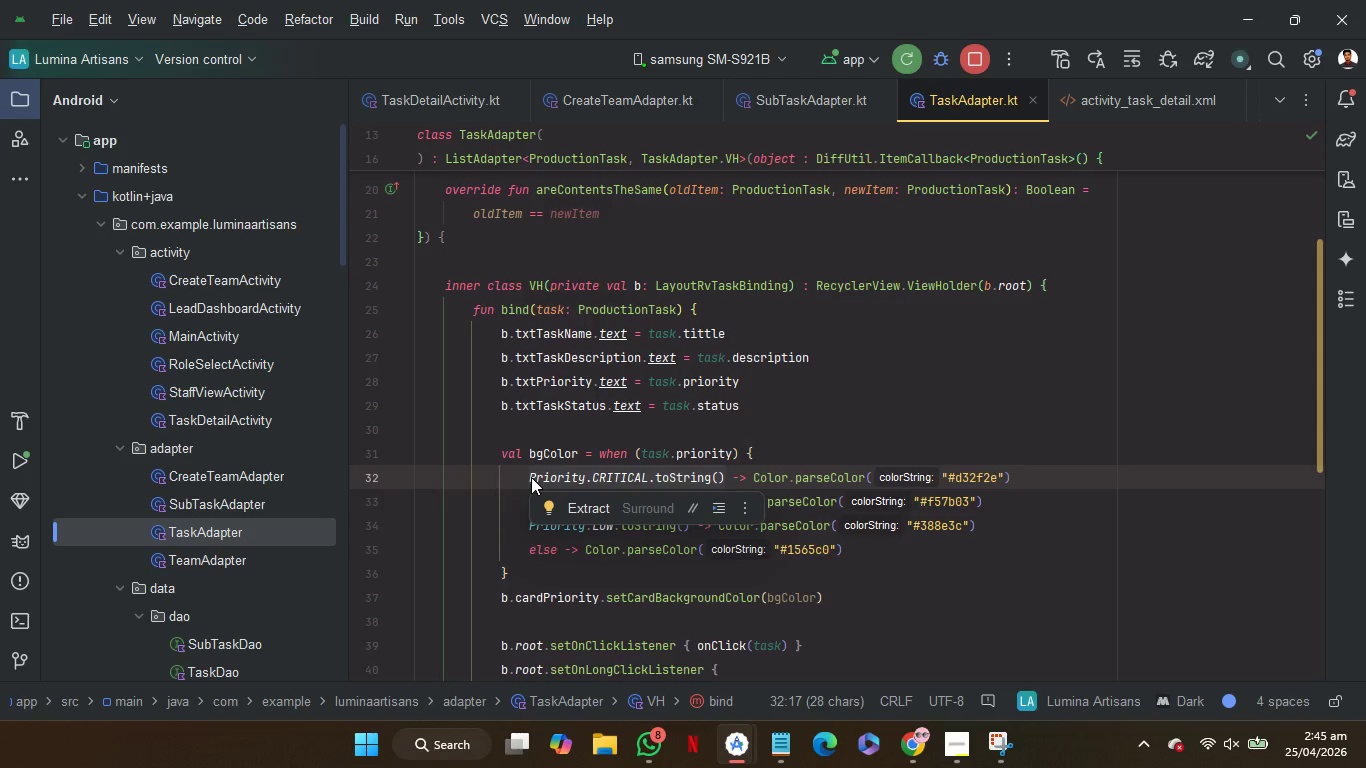 
key(Backspace)
 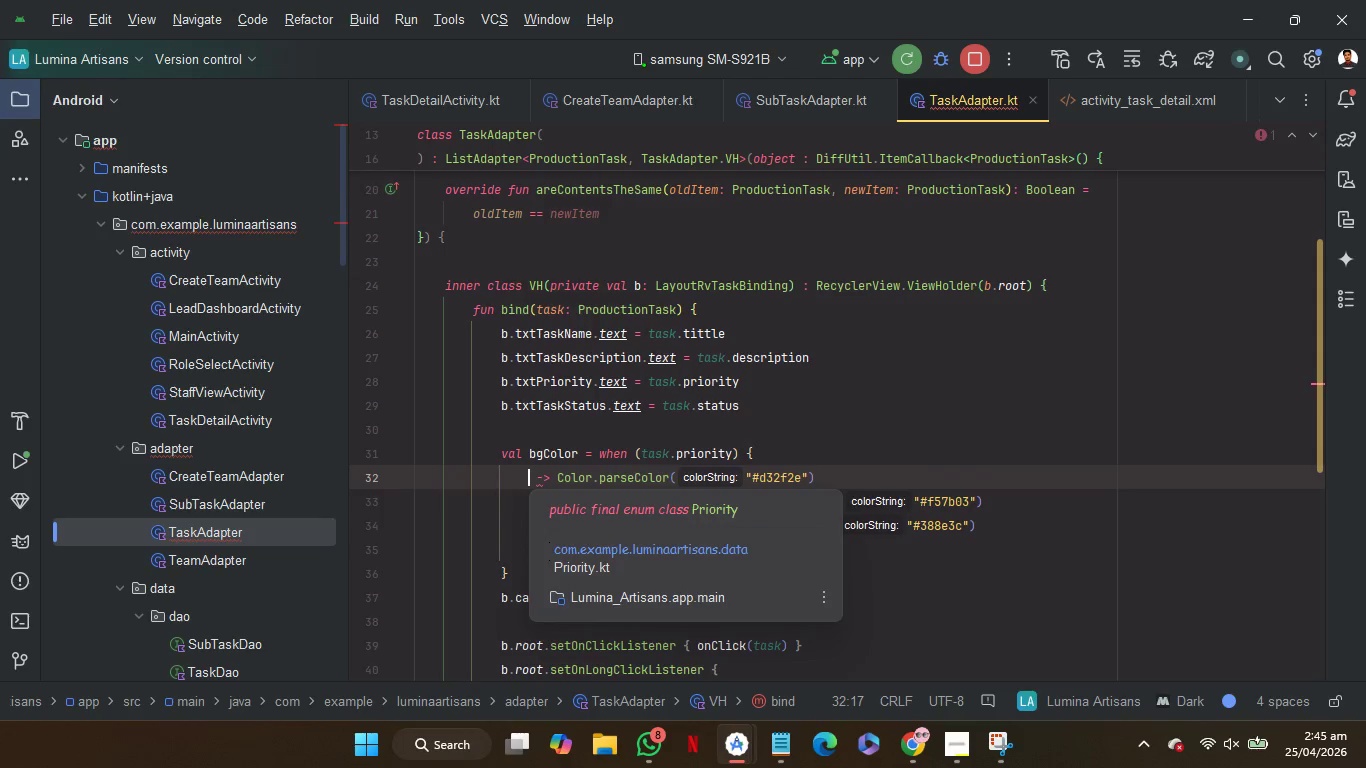 
key(Shift+Quote)
 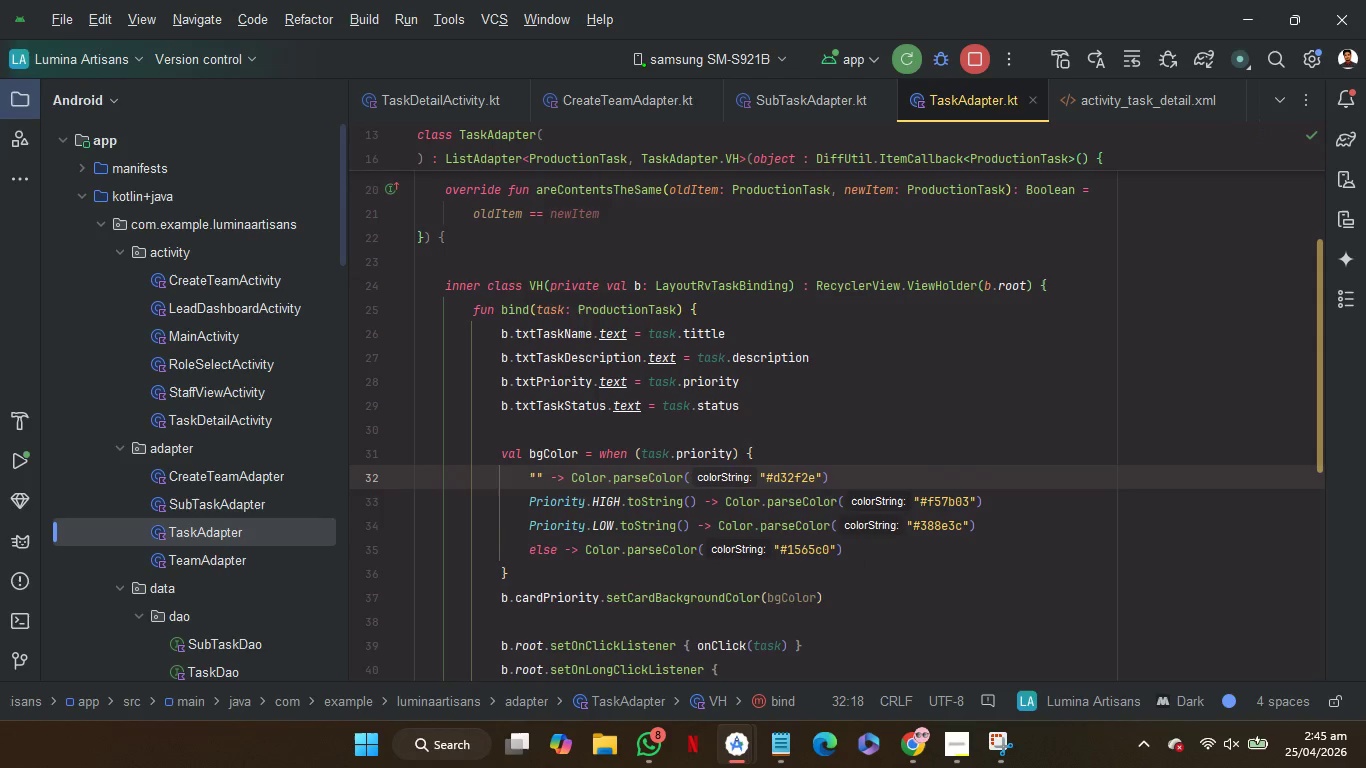 
key(Control+V)
 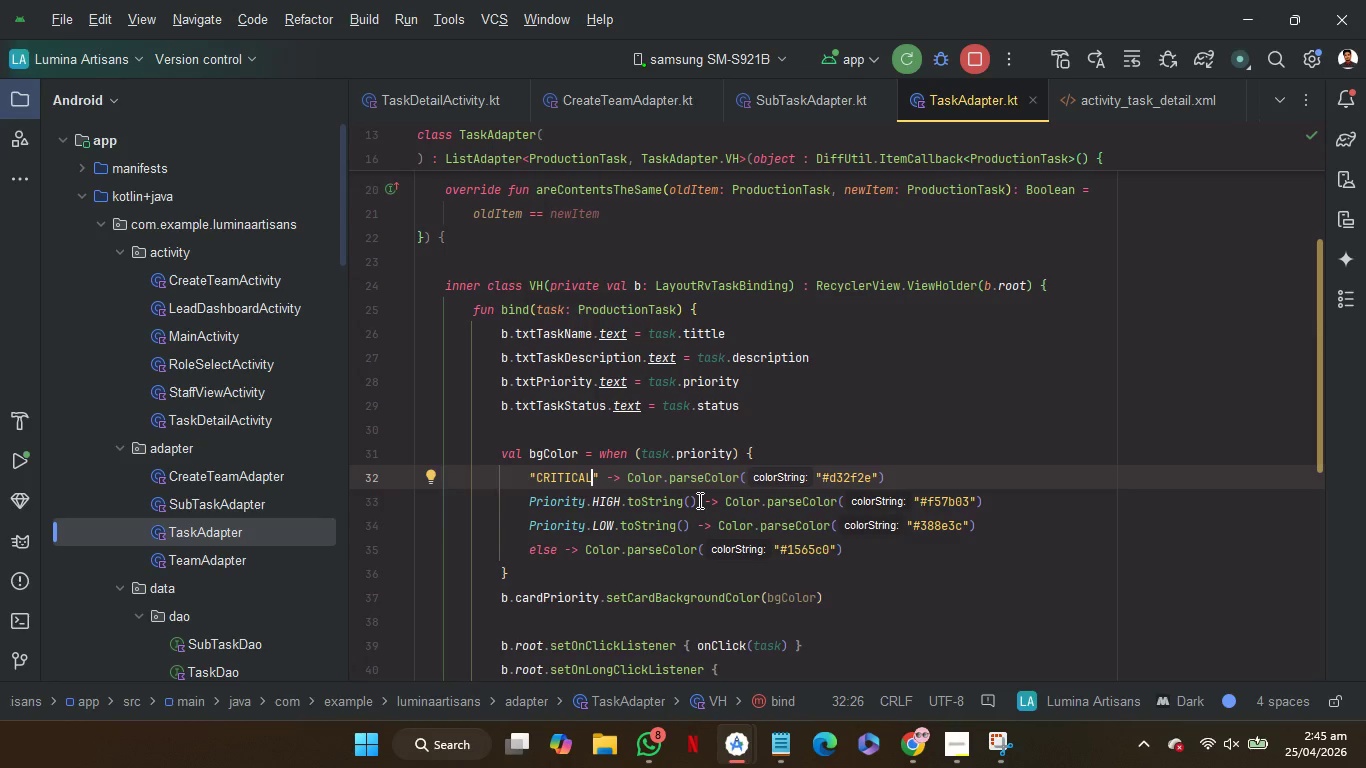 
left_click_drag(start_coordinate=[698, 500], to_coordinate=[531, 502])
 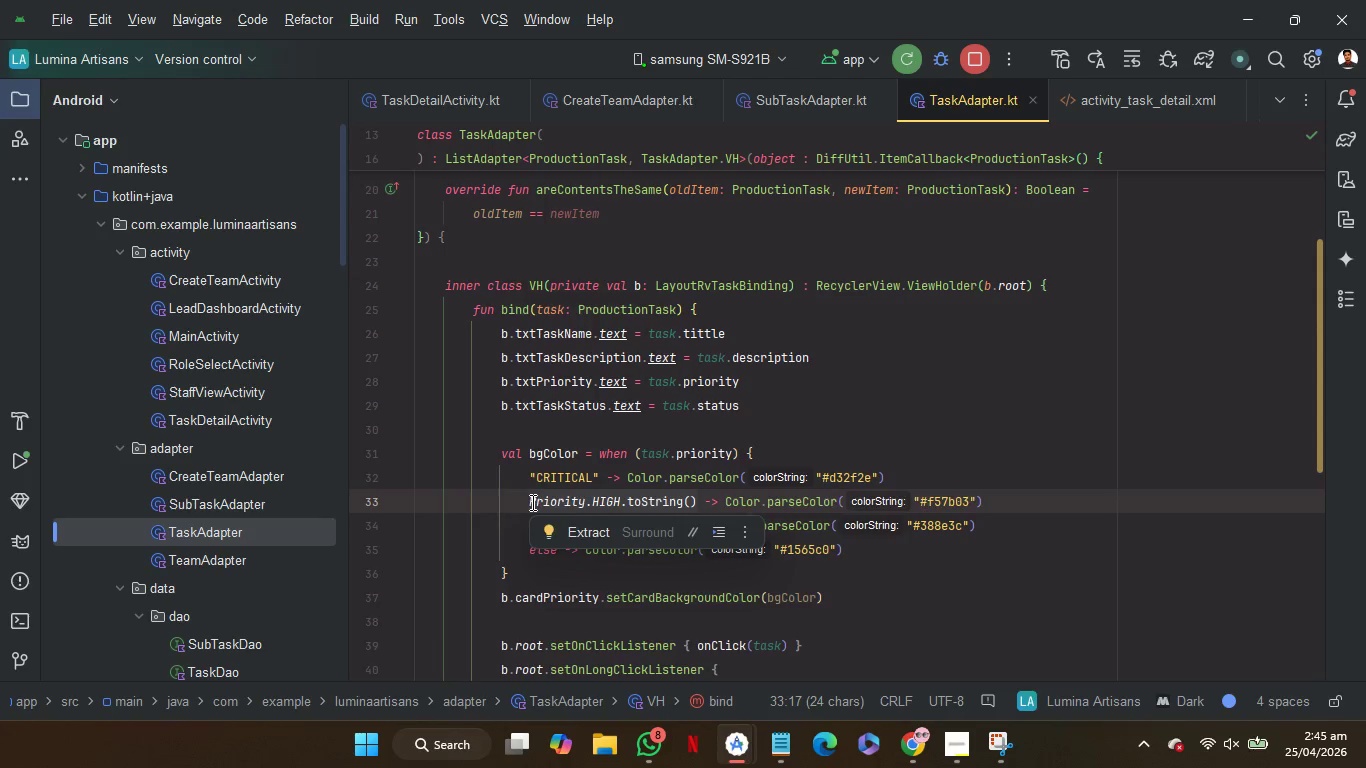 
key(Backspace)
 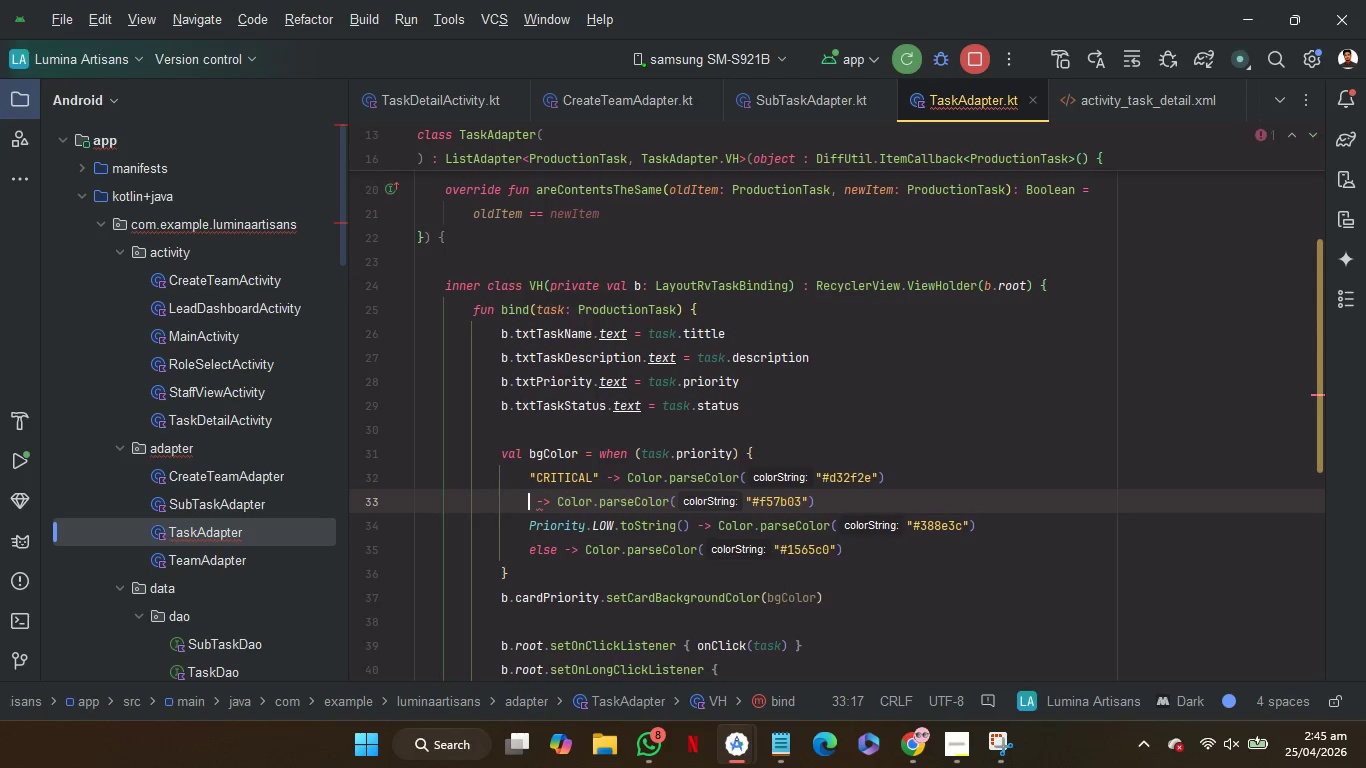 
key(Shift+Quote)
 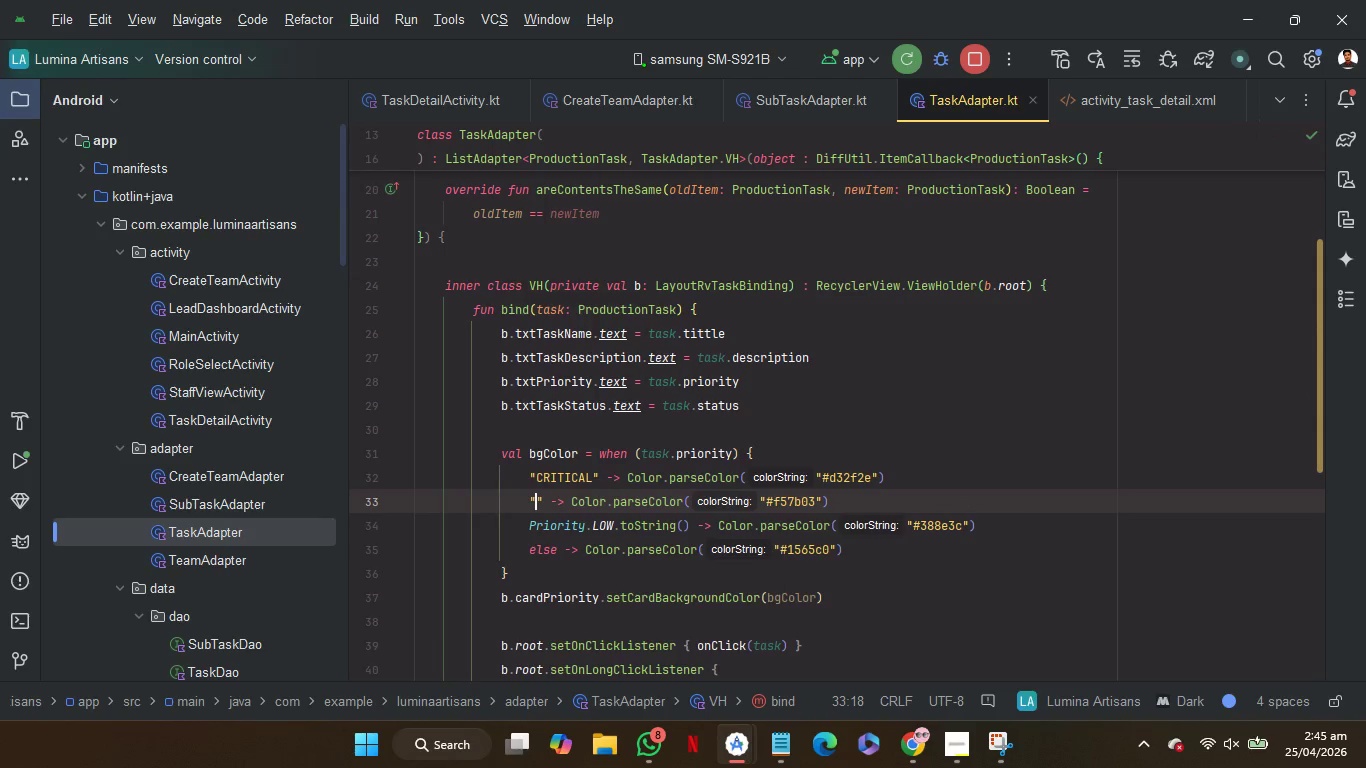 
key(Control+V)
 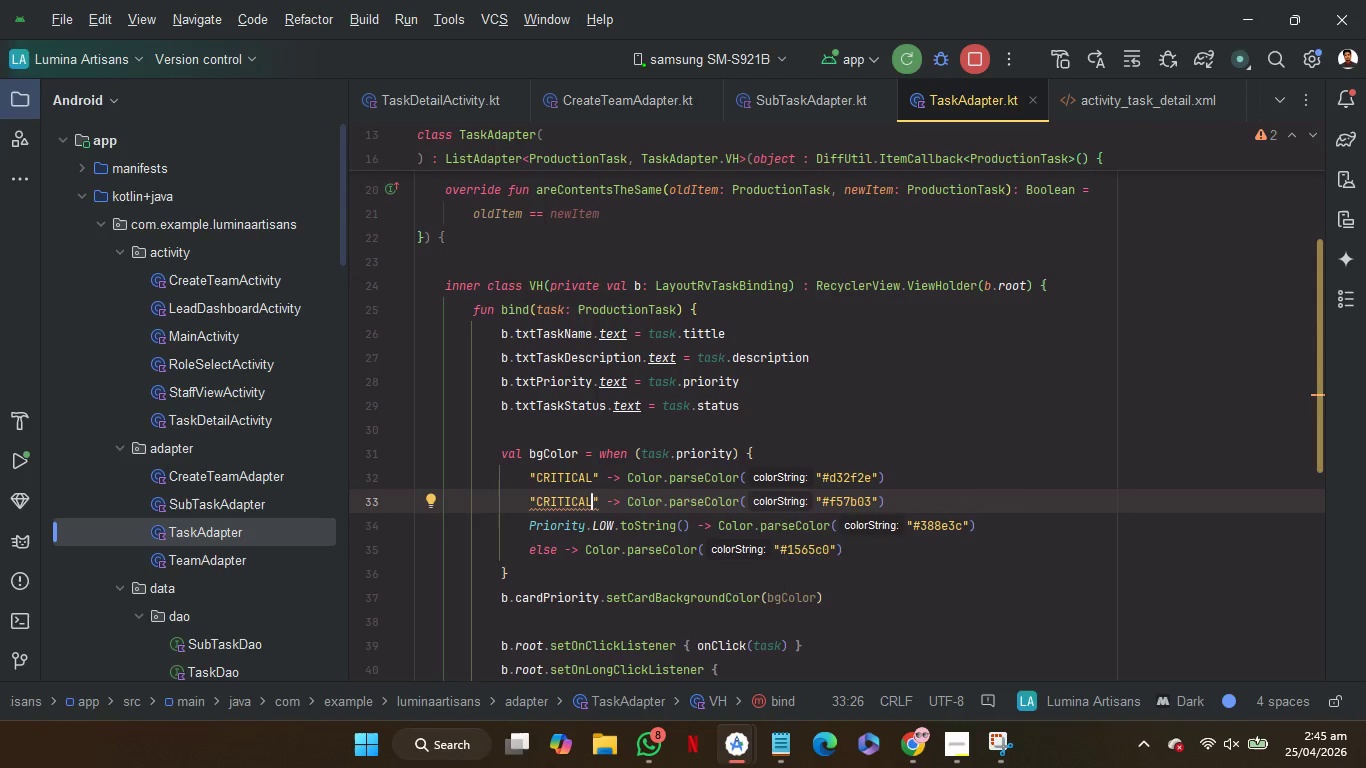 
key(Control+Z)
 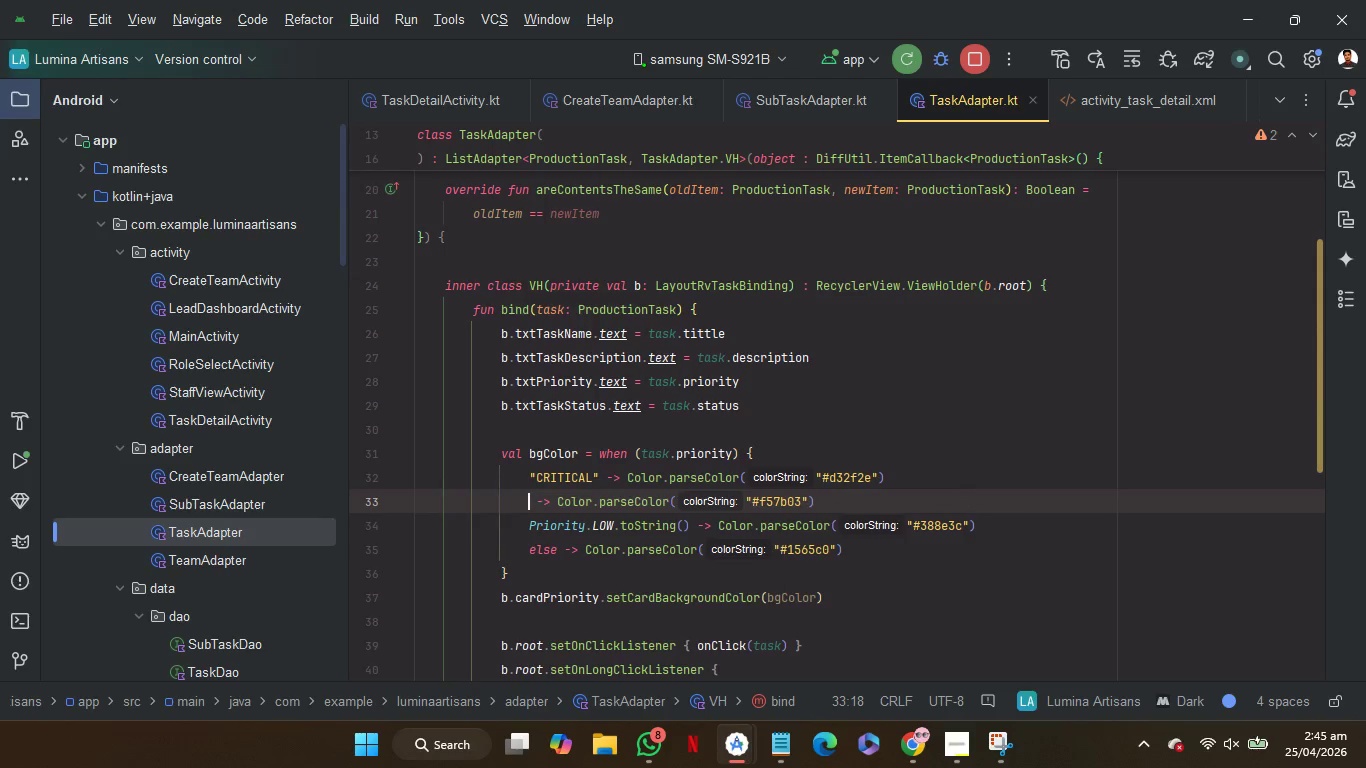 
key(Control+Z)
 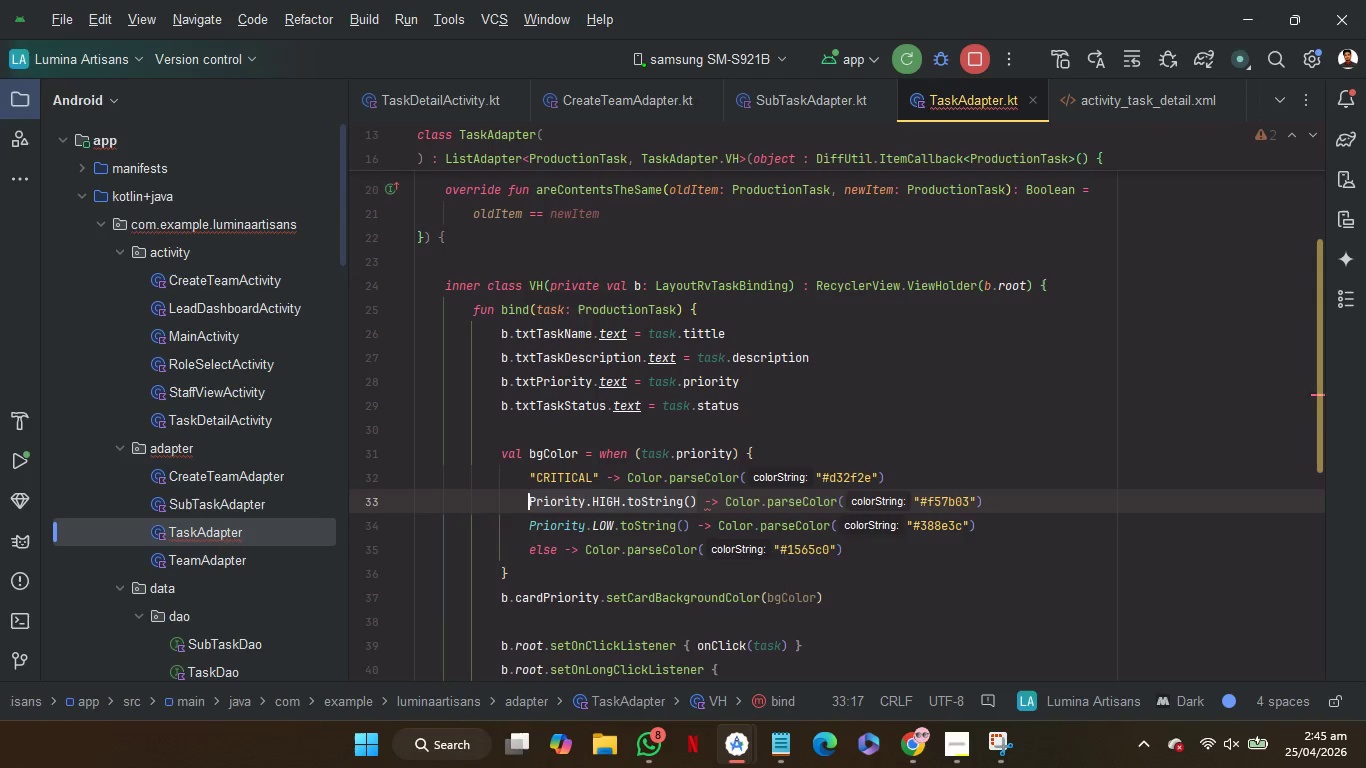 
key(Control+Z)
 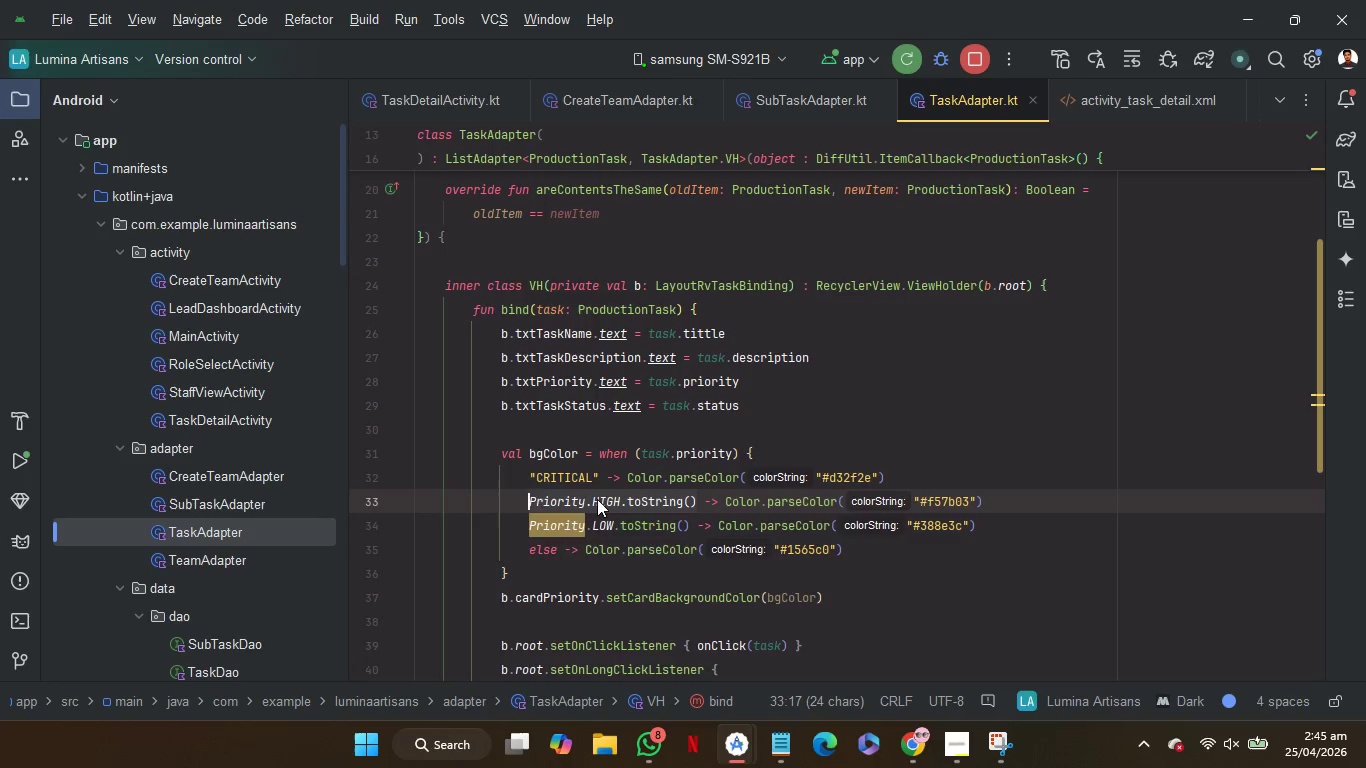 
double_click([598, 499])
 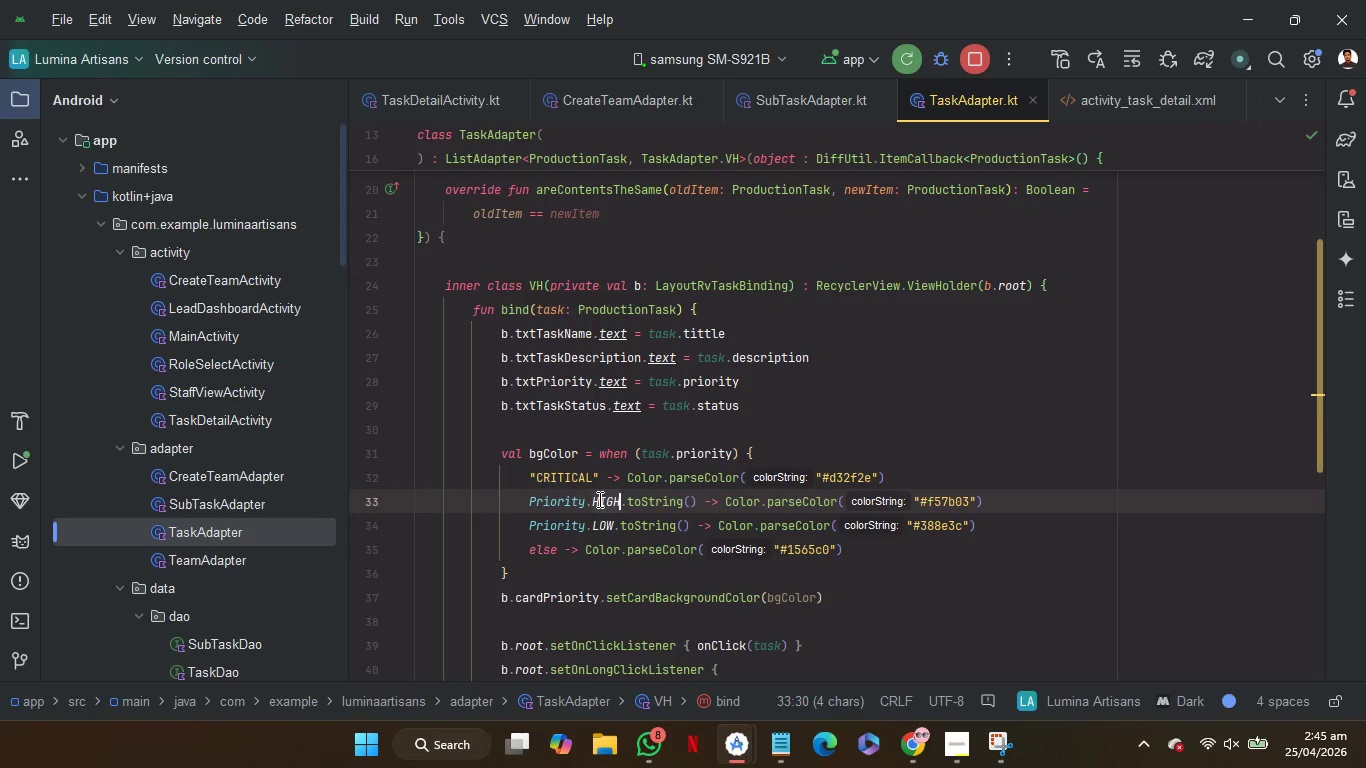 
key(Control+C)
 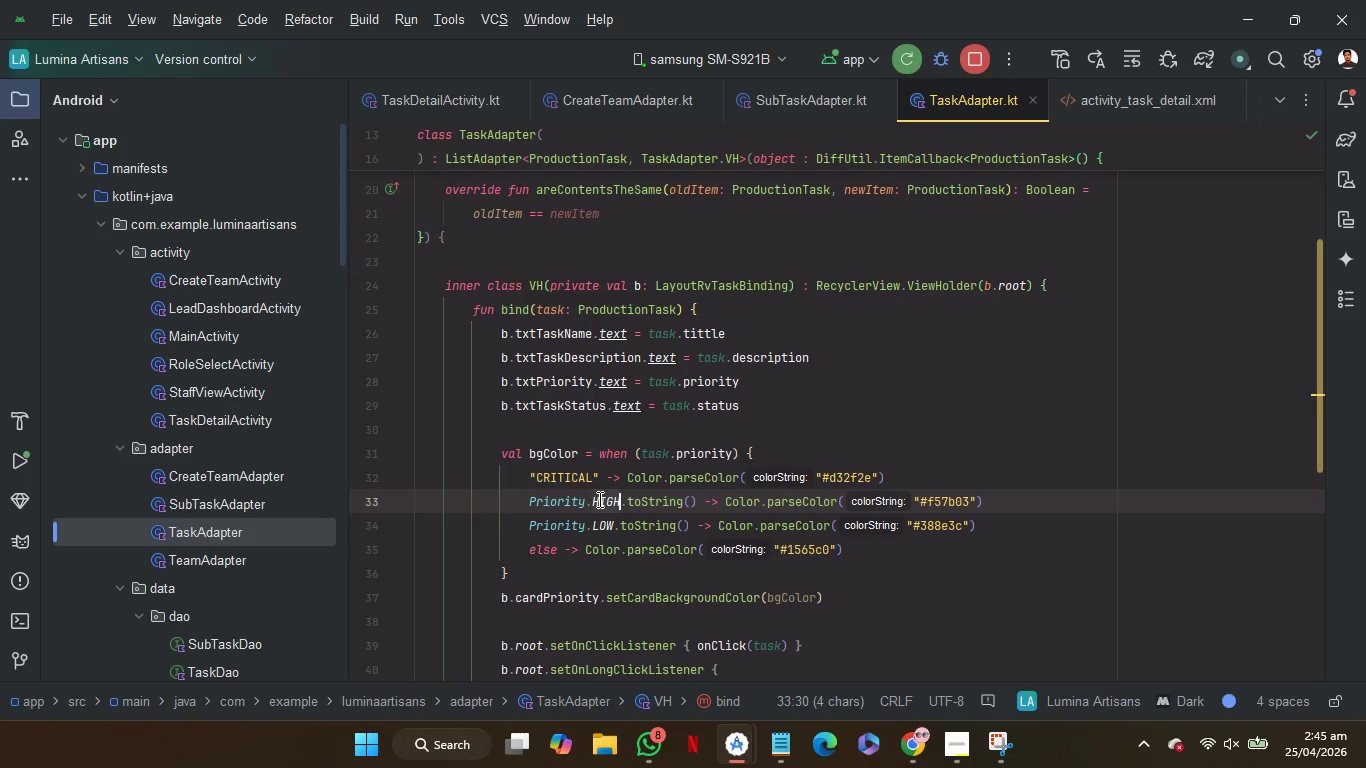 
key(Control+C)
 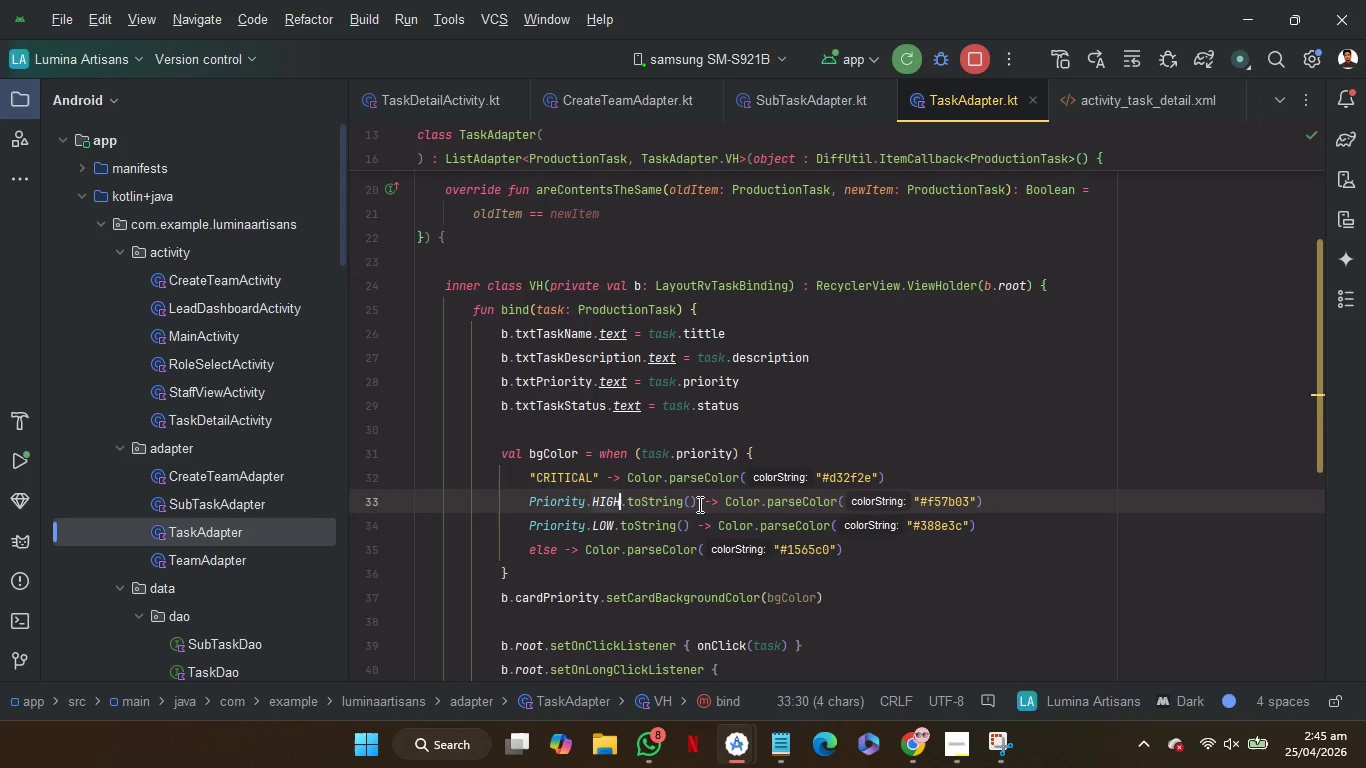 
left_click_drag(start_coordinate=[695, 502], to_coordinate=[530, 510])
 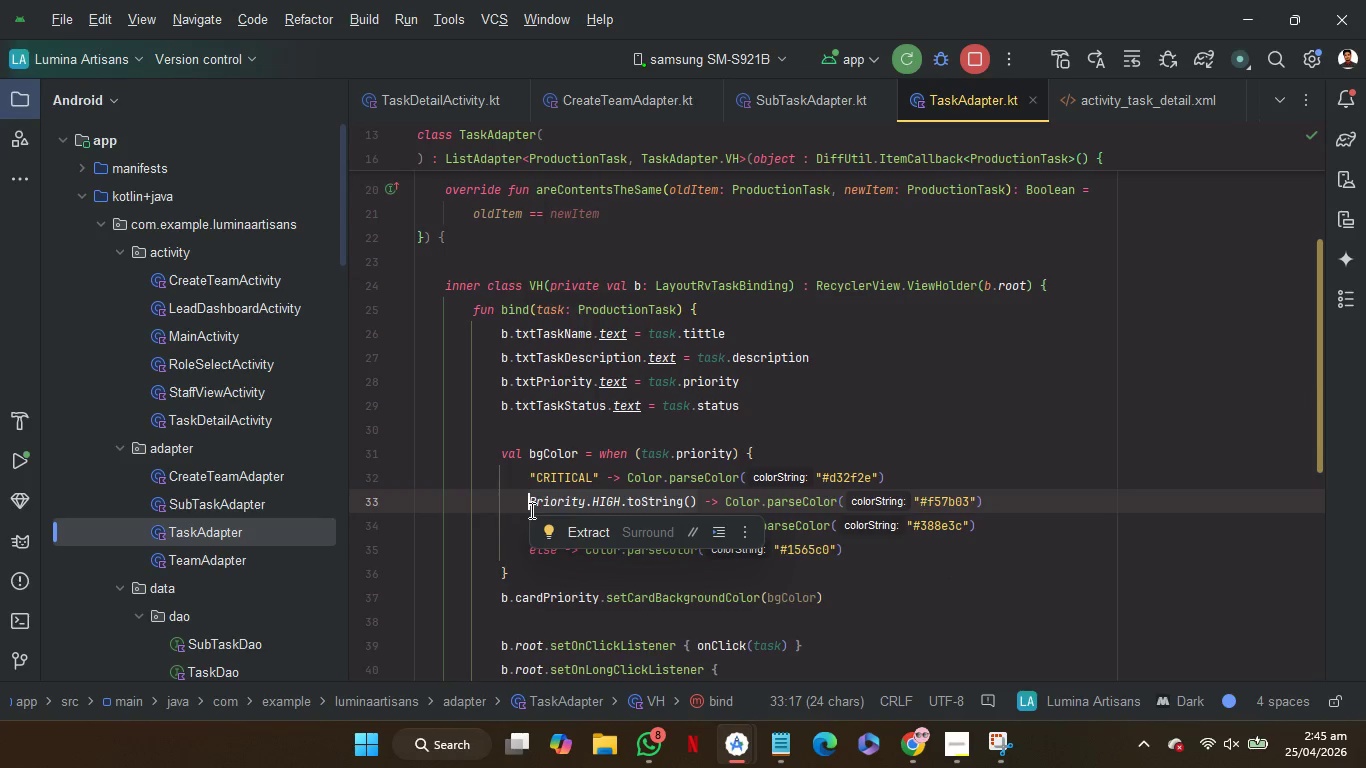 
key(Backspace)
 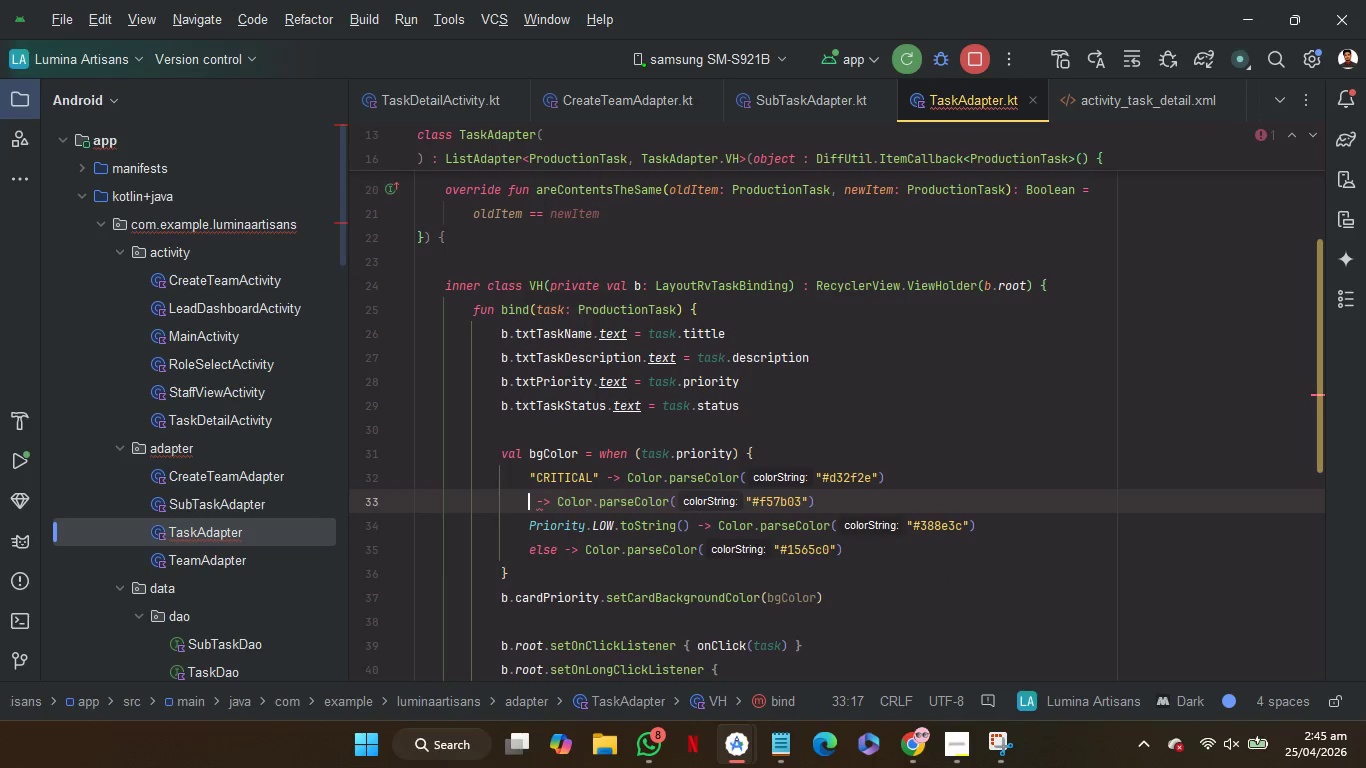 
key(Shift+Semicolon)
 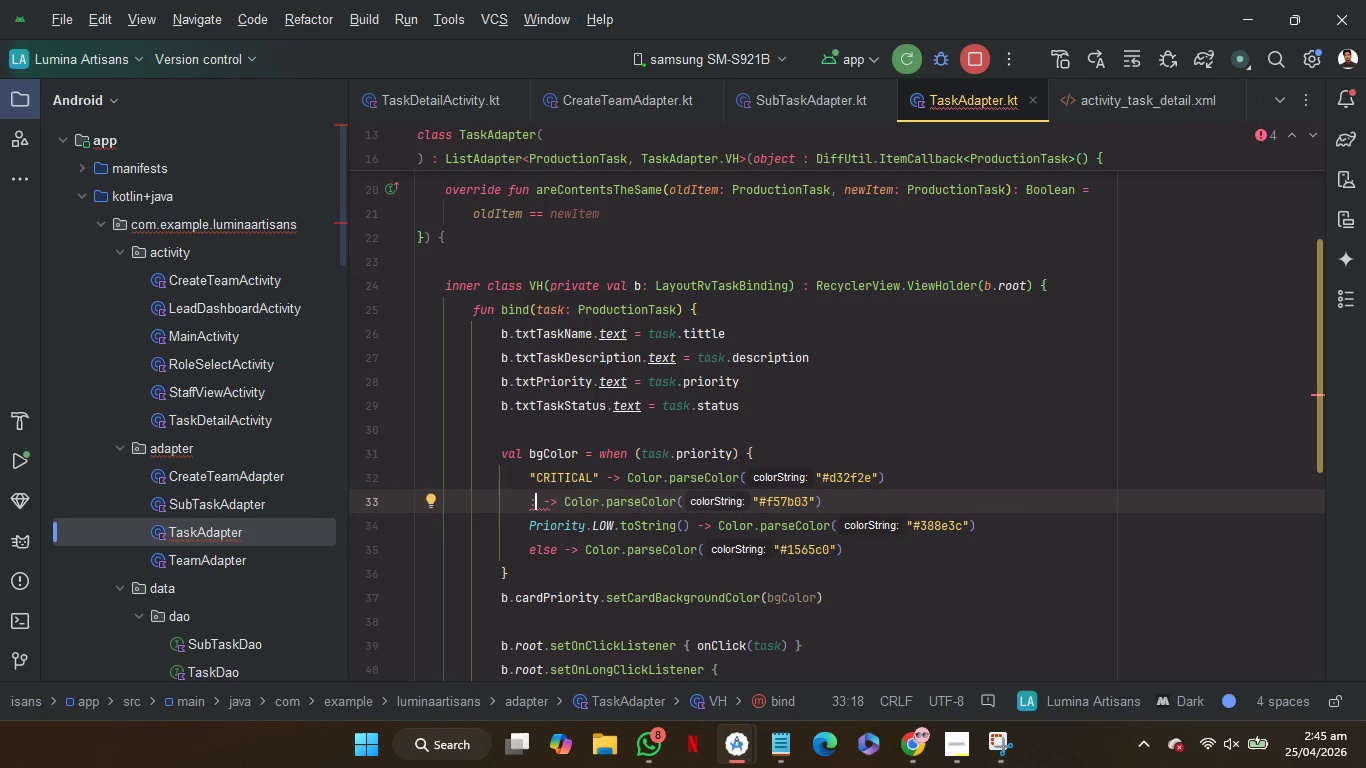 
key(Backspace)
 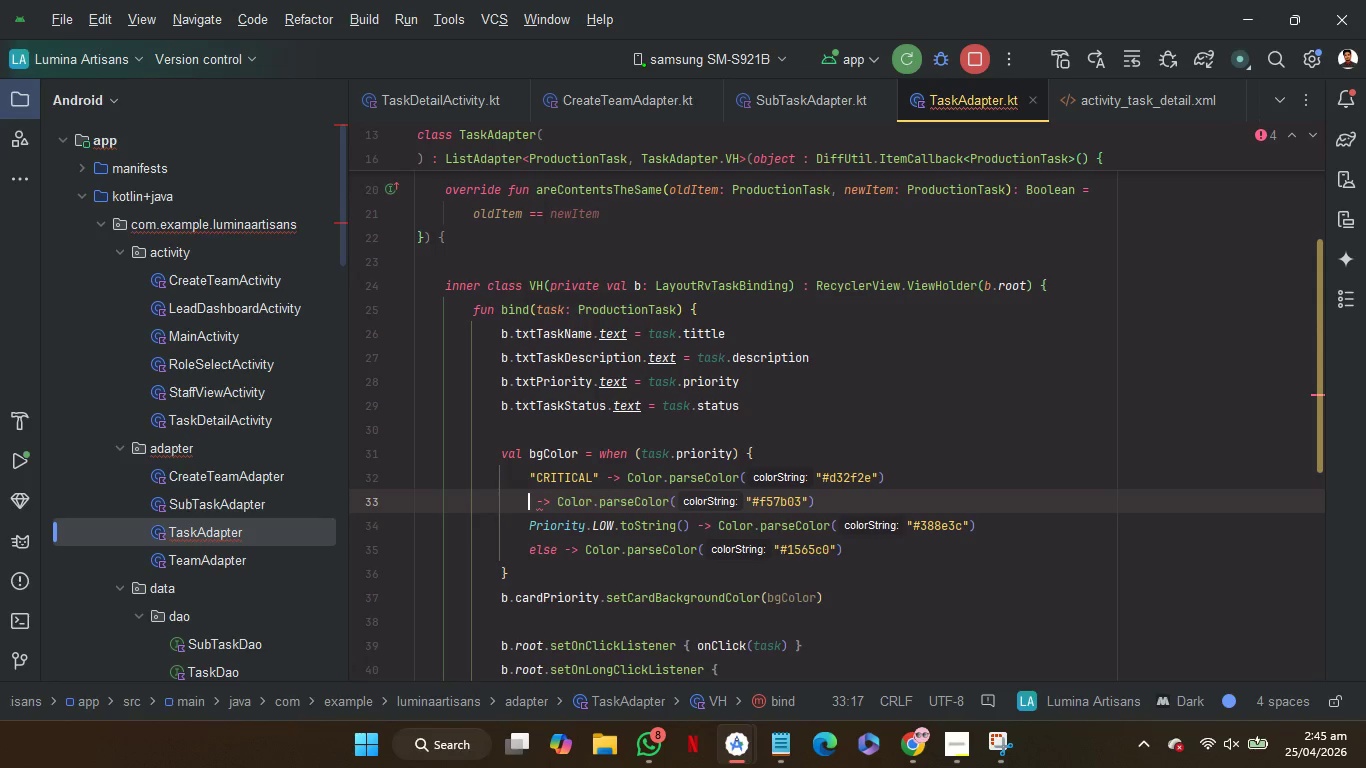 
key(Shift+Quote)
 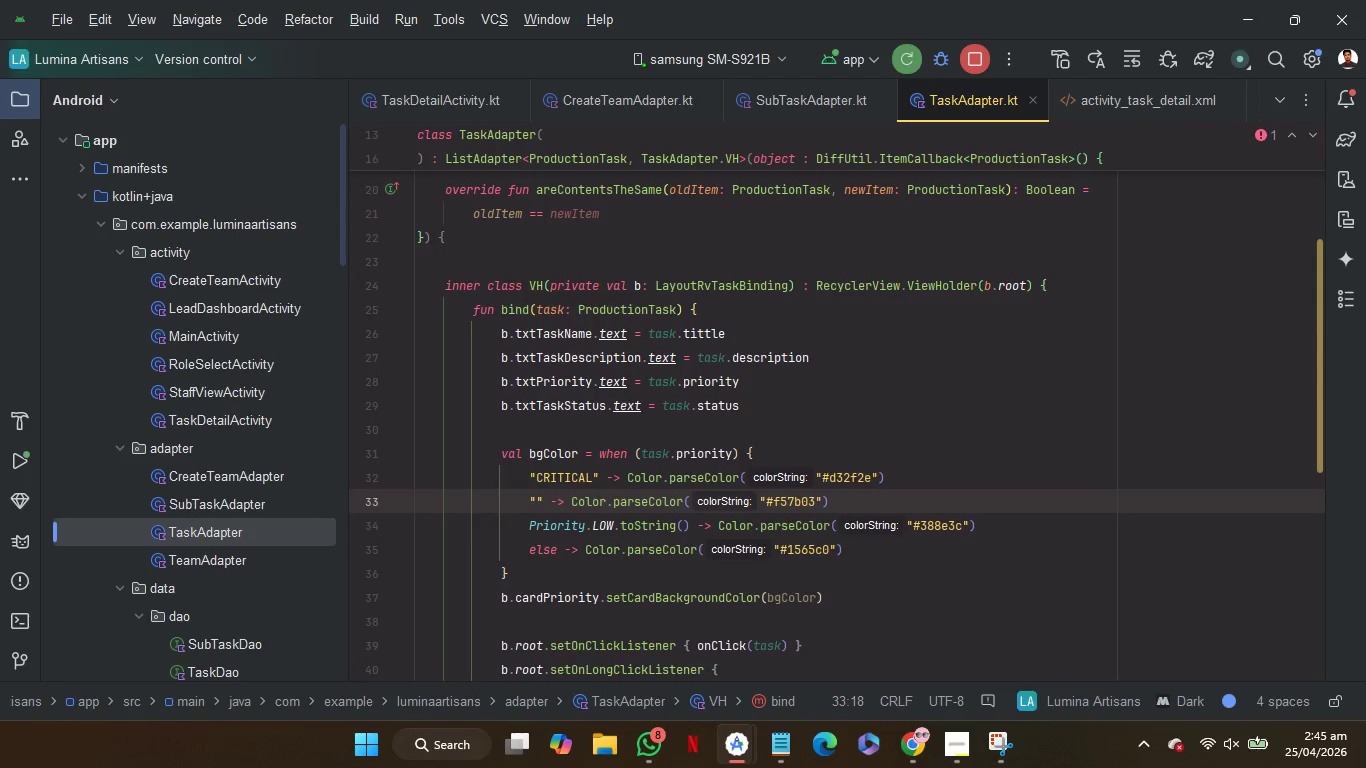 
key(Control+V)
 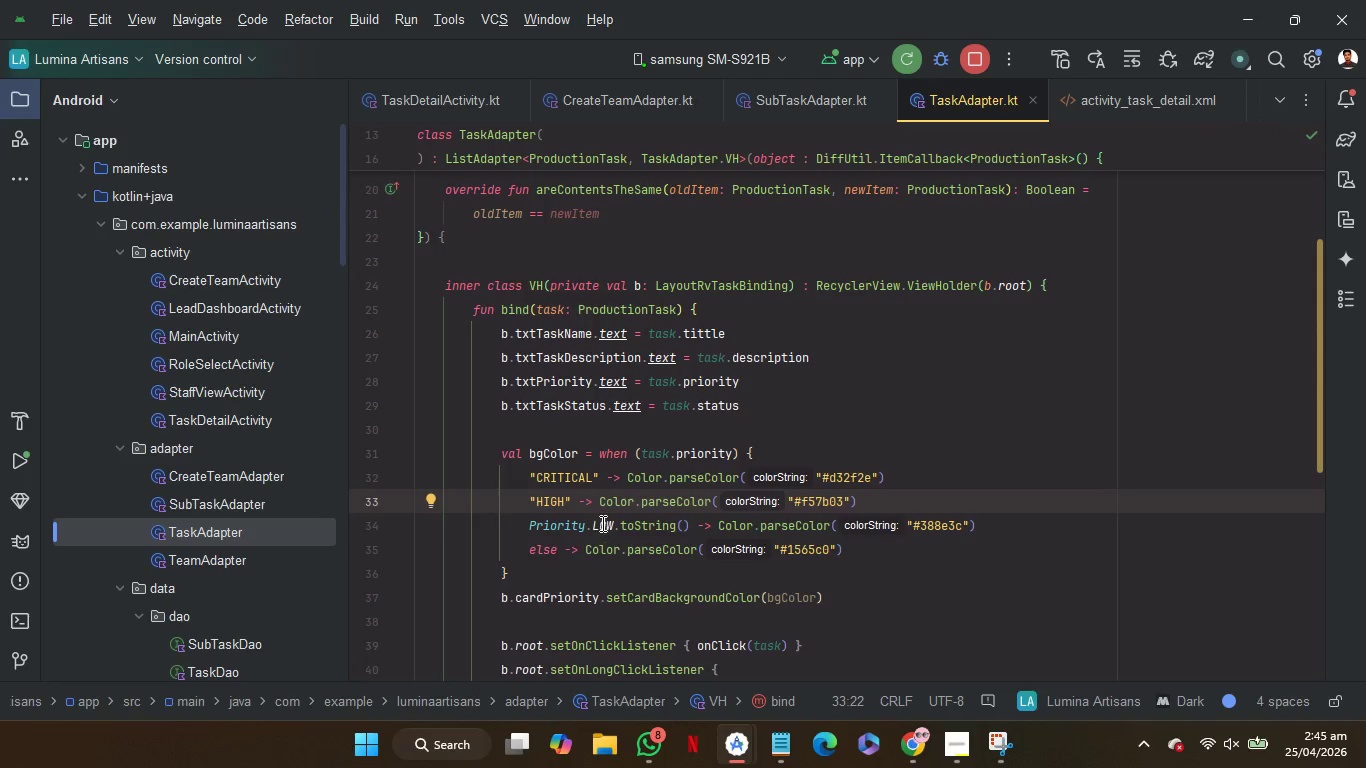 
double_click([601, 523])
 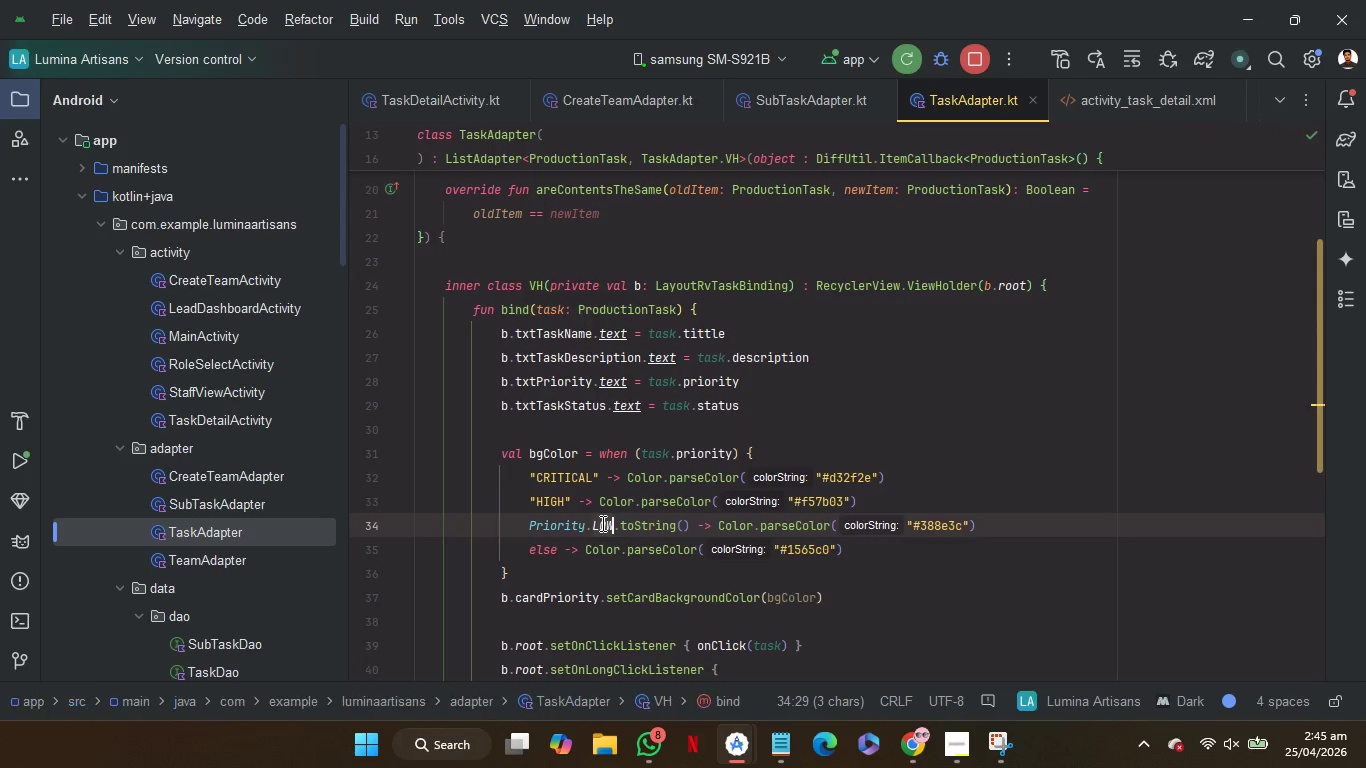 
key(Control+C)
 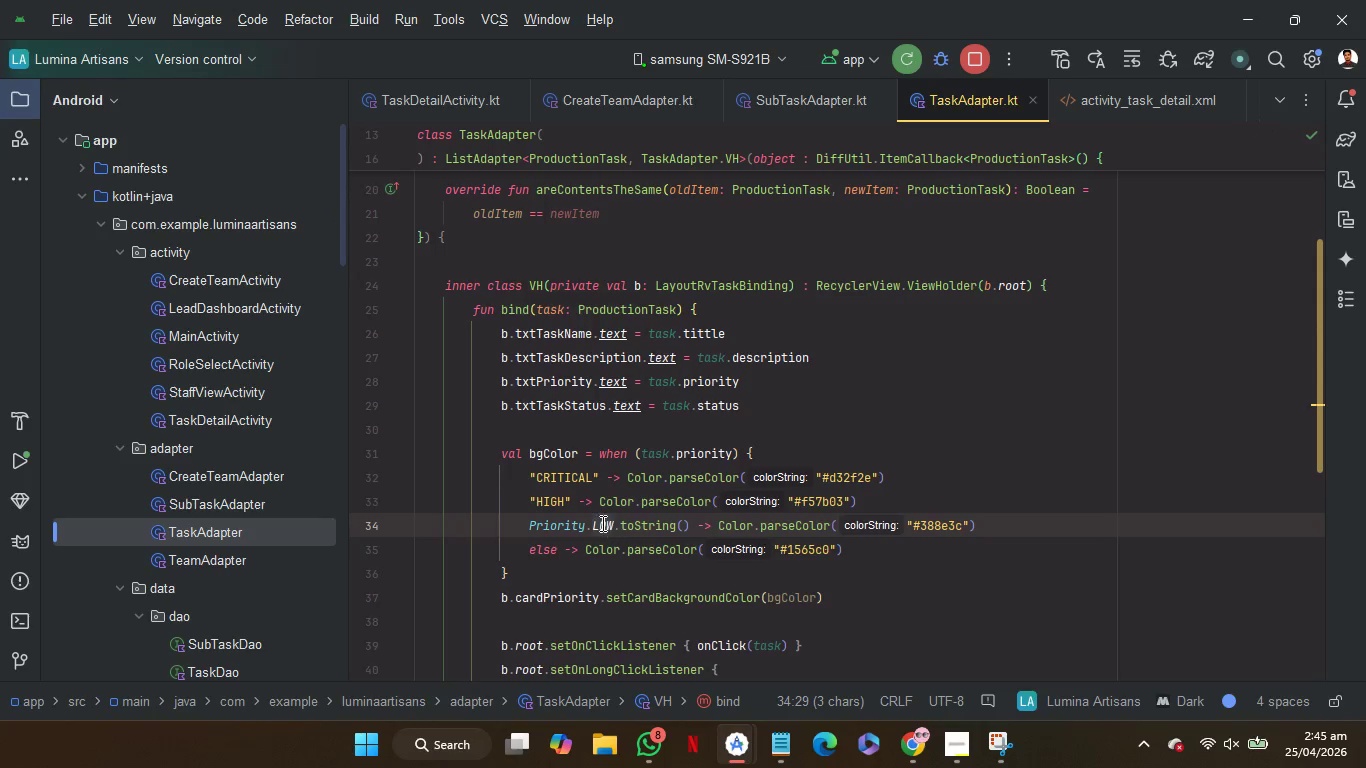 
key(Control+C)
 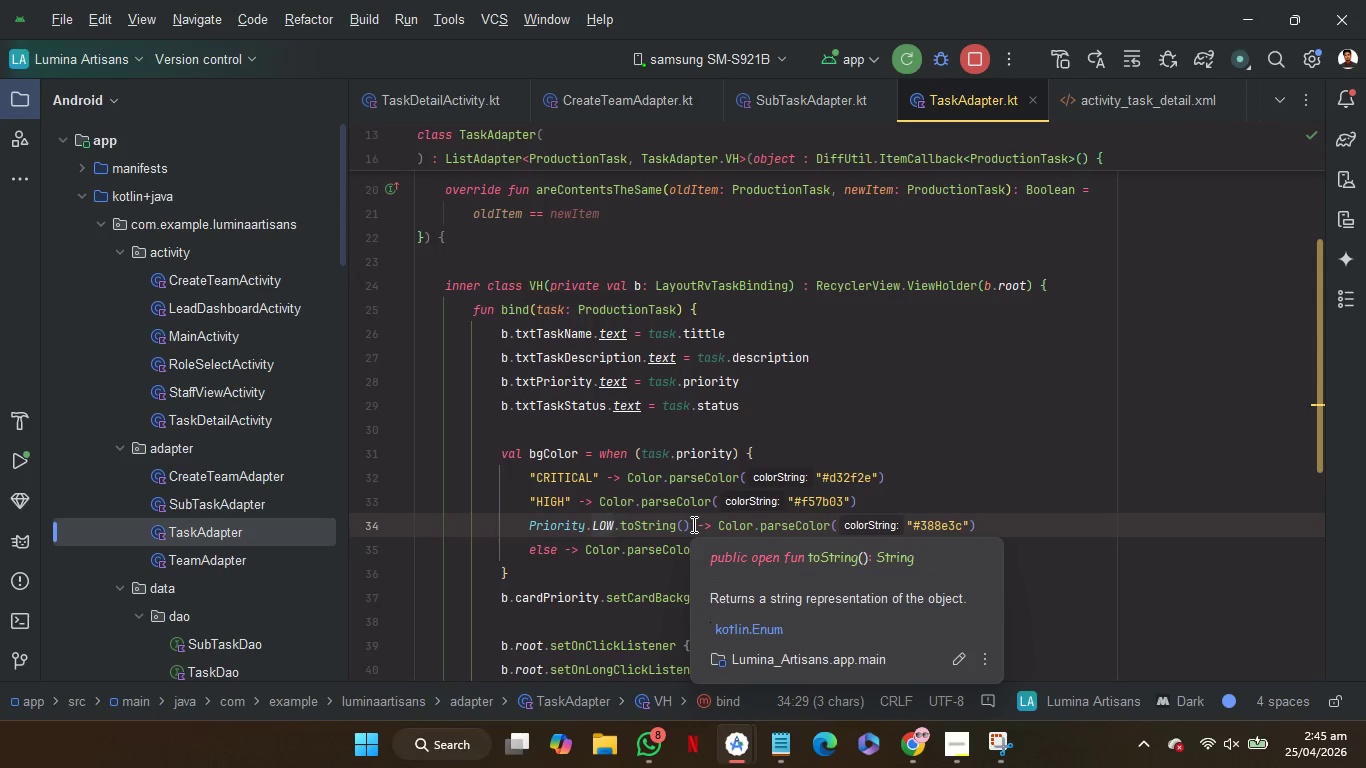 
left_click_drag(start_coordinate=[691, 524], to_coordinate=[529, 527])
 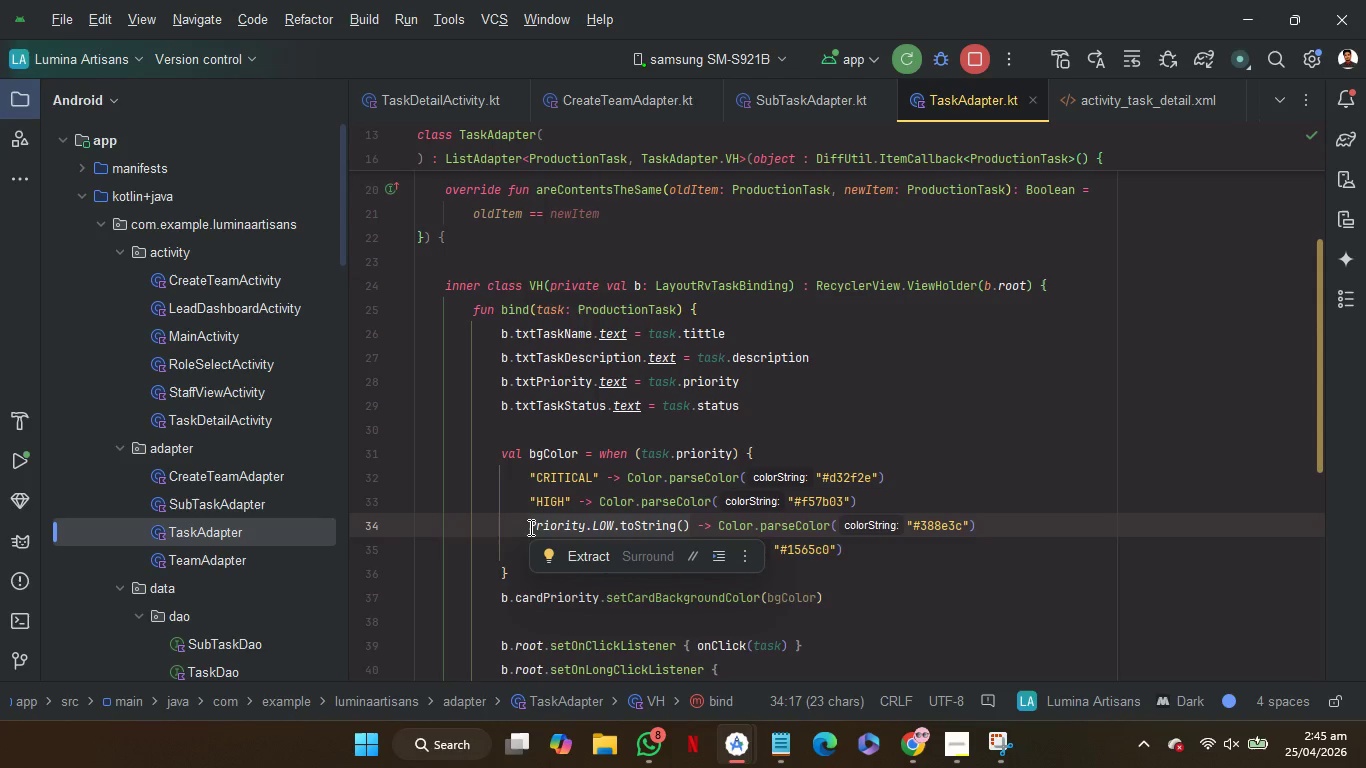 
key(Backspace)
 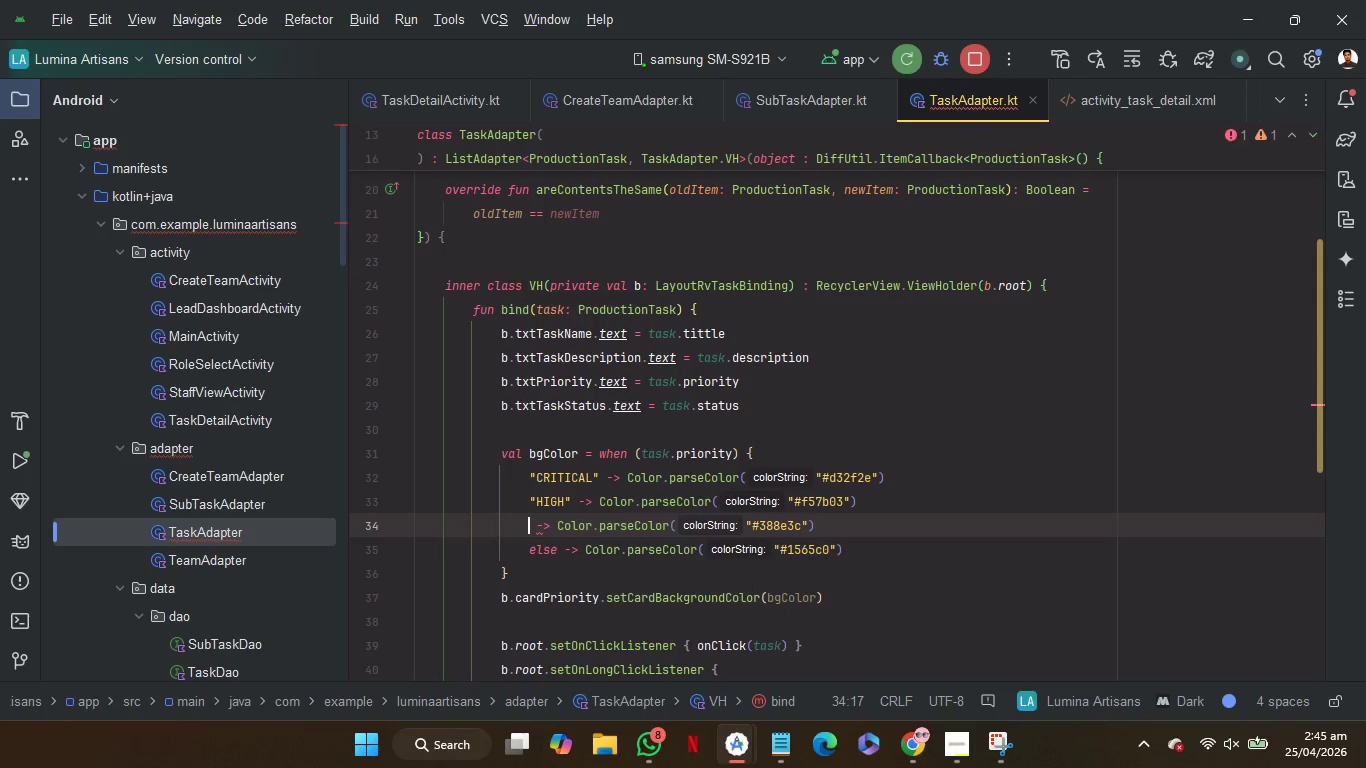 
key(Shift+Quote)
 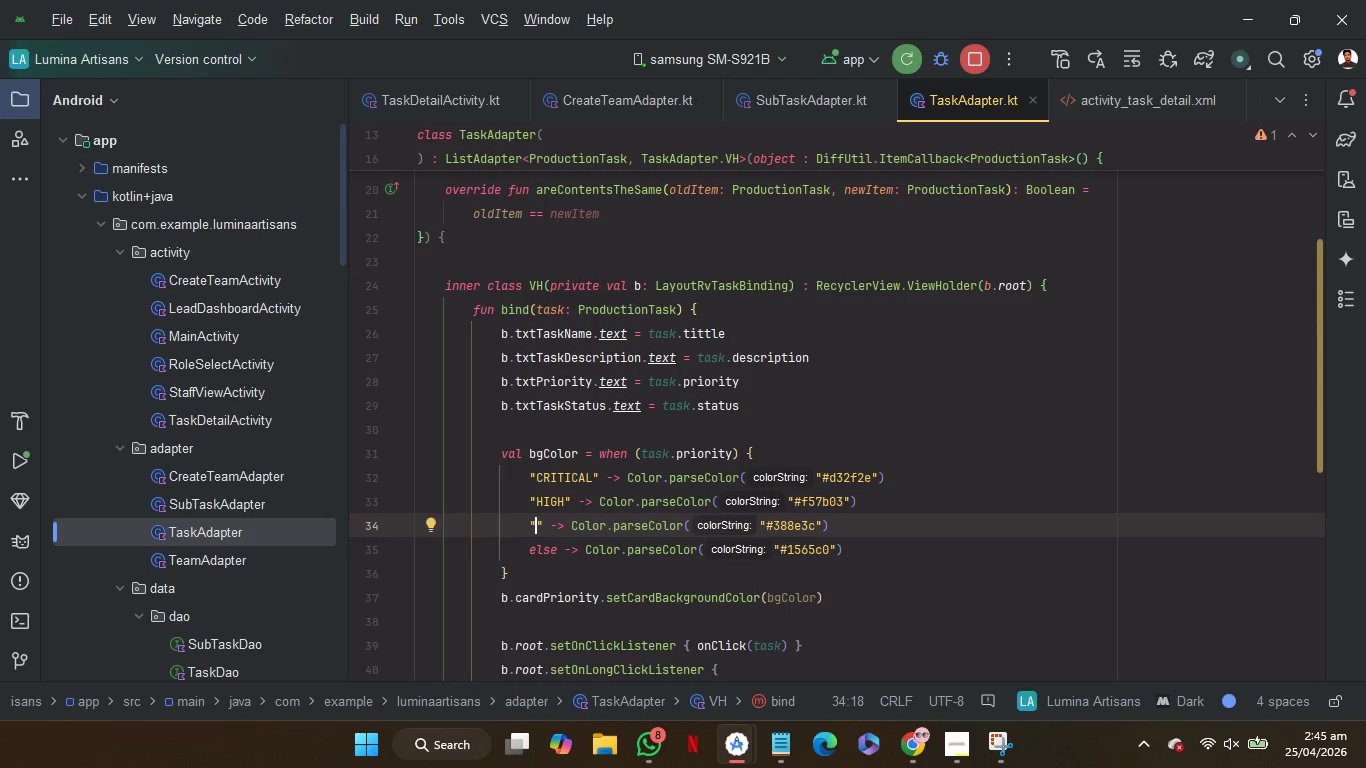 
key(Control+V)
 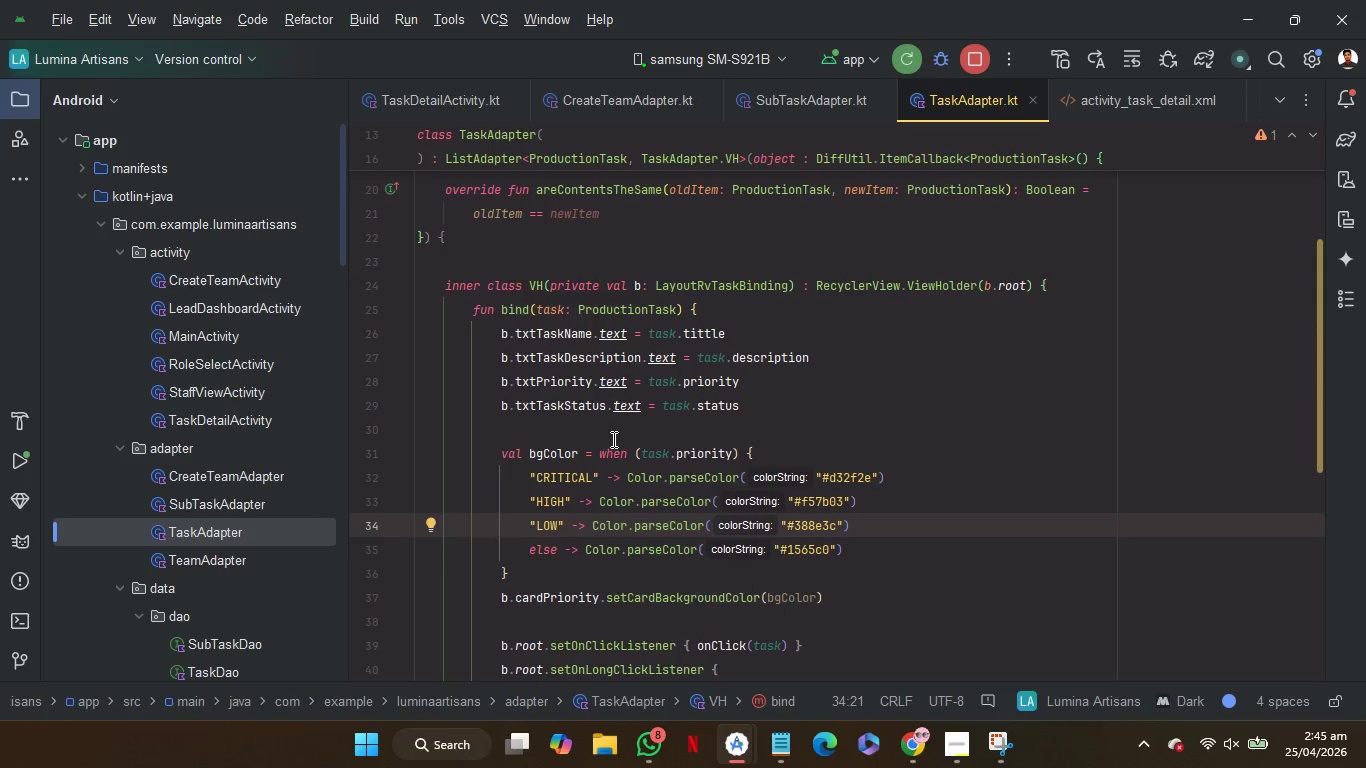 
left_click([612, 440])
 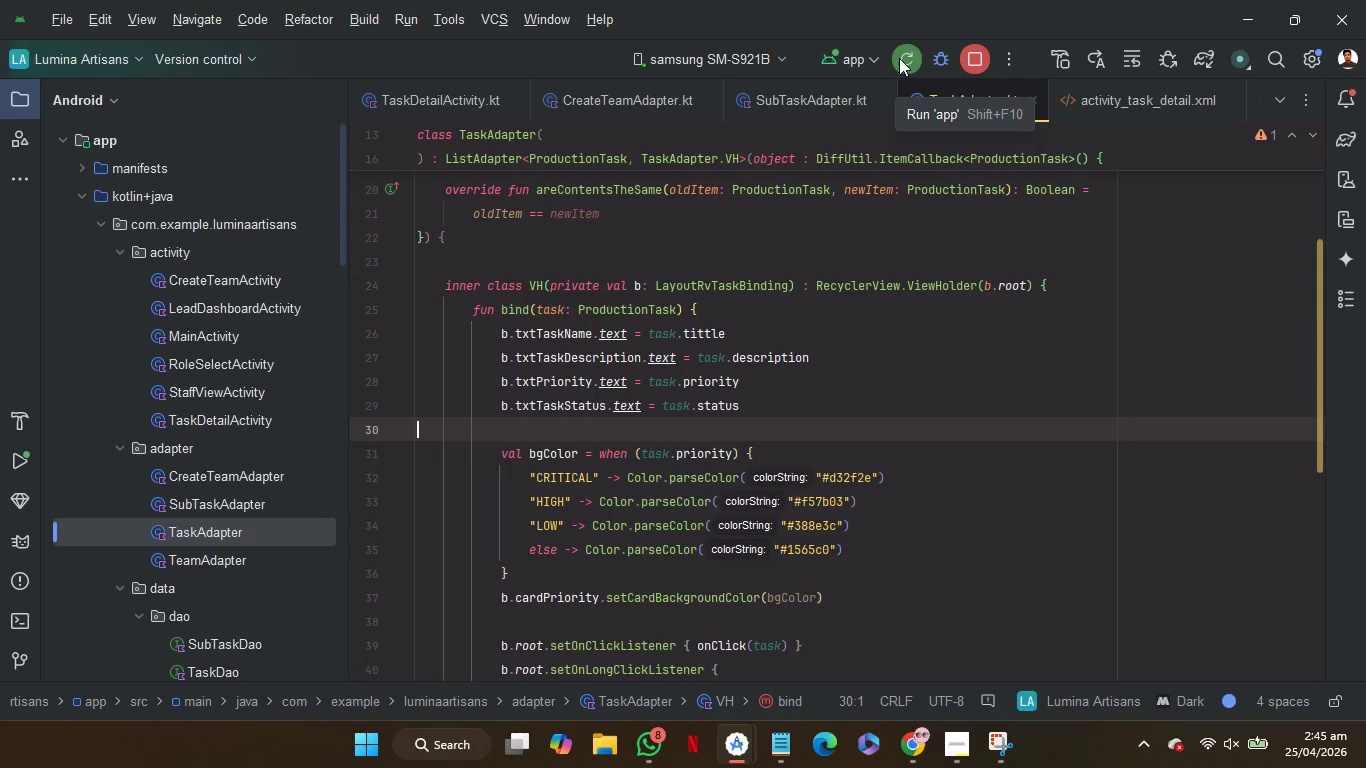 
left_click([899, 58])
 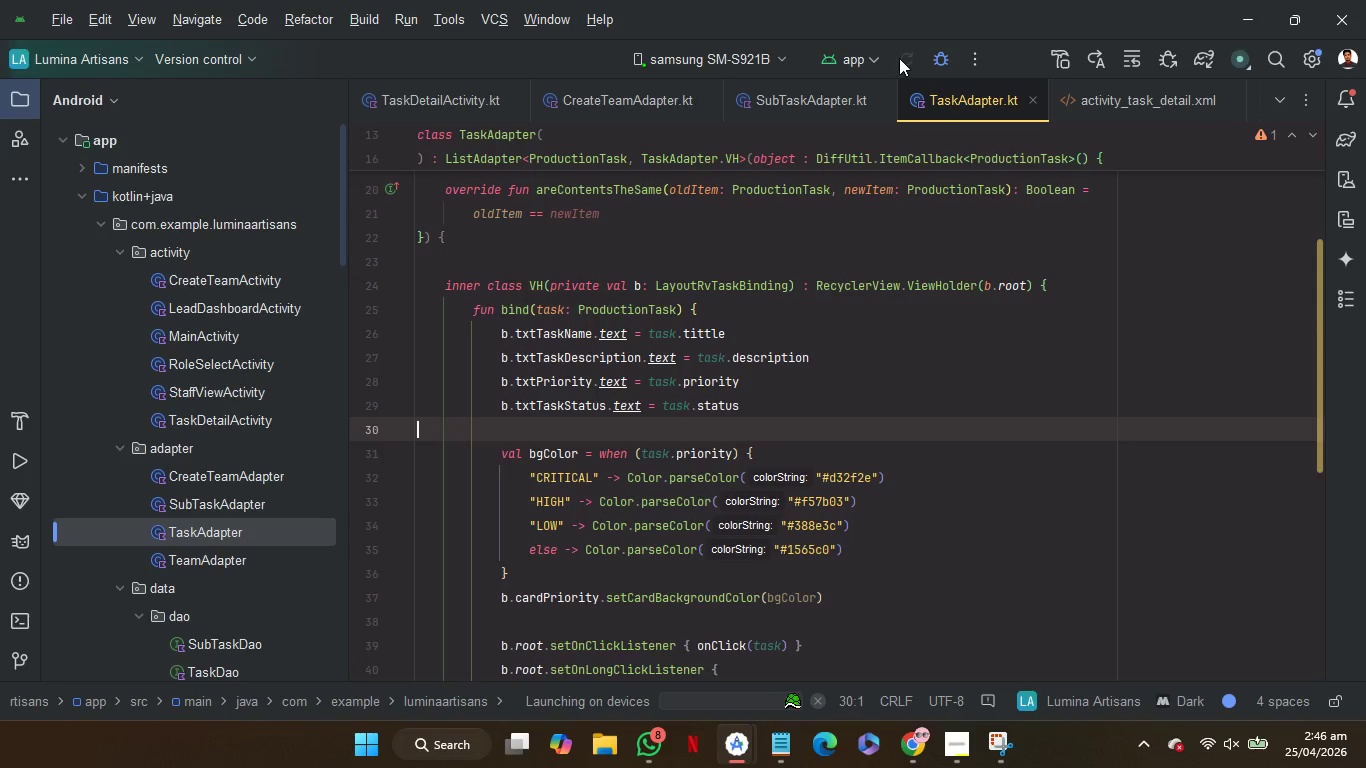 
wait(24.78)
 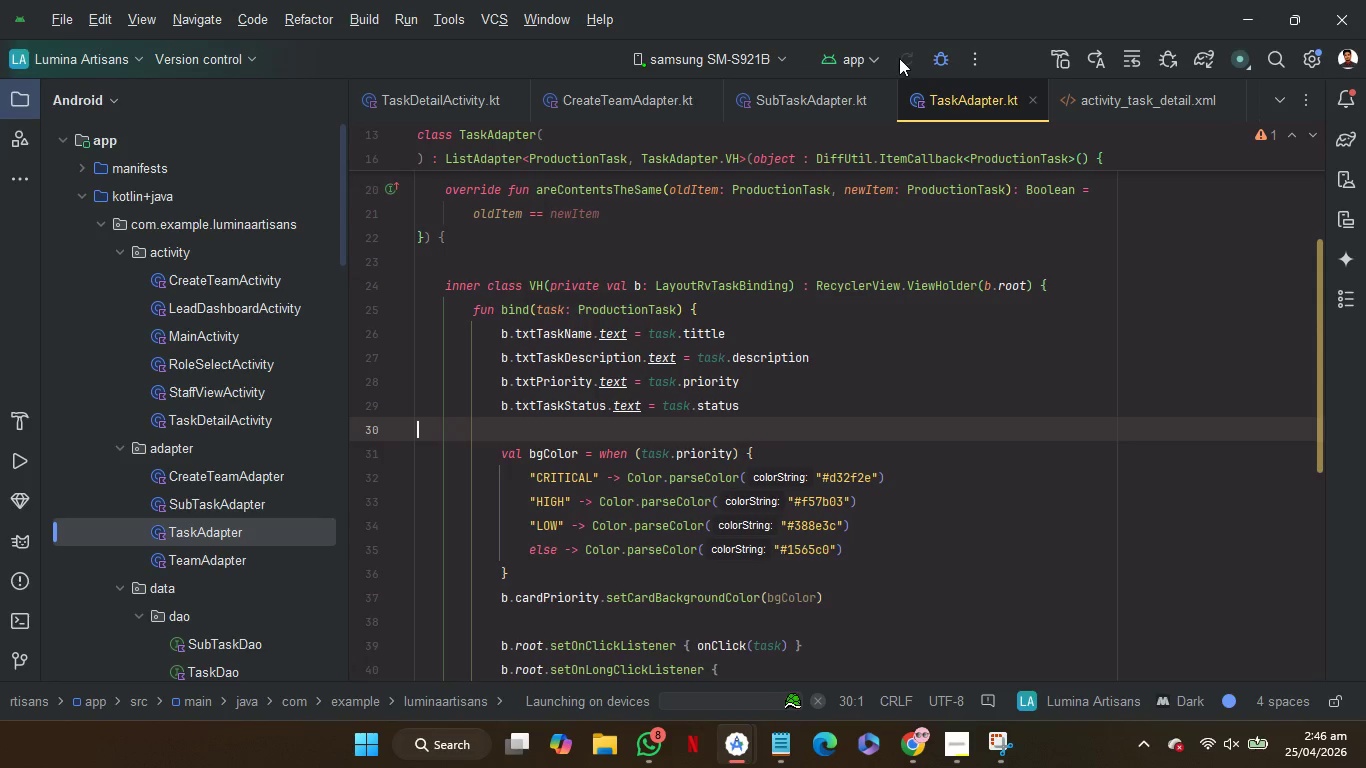 
left_click([424, 456])
 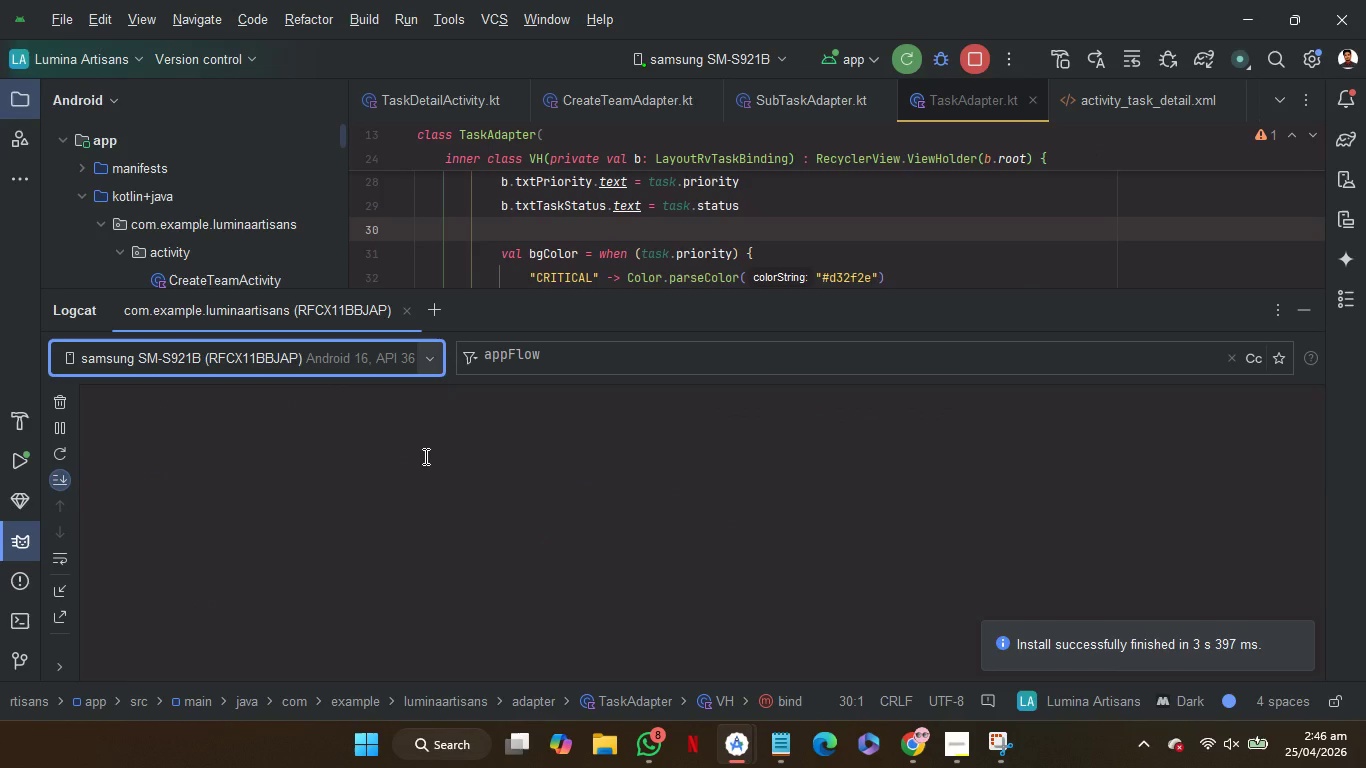 
wait(11.78)
 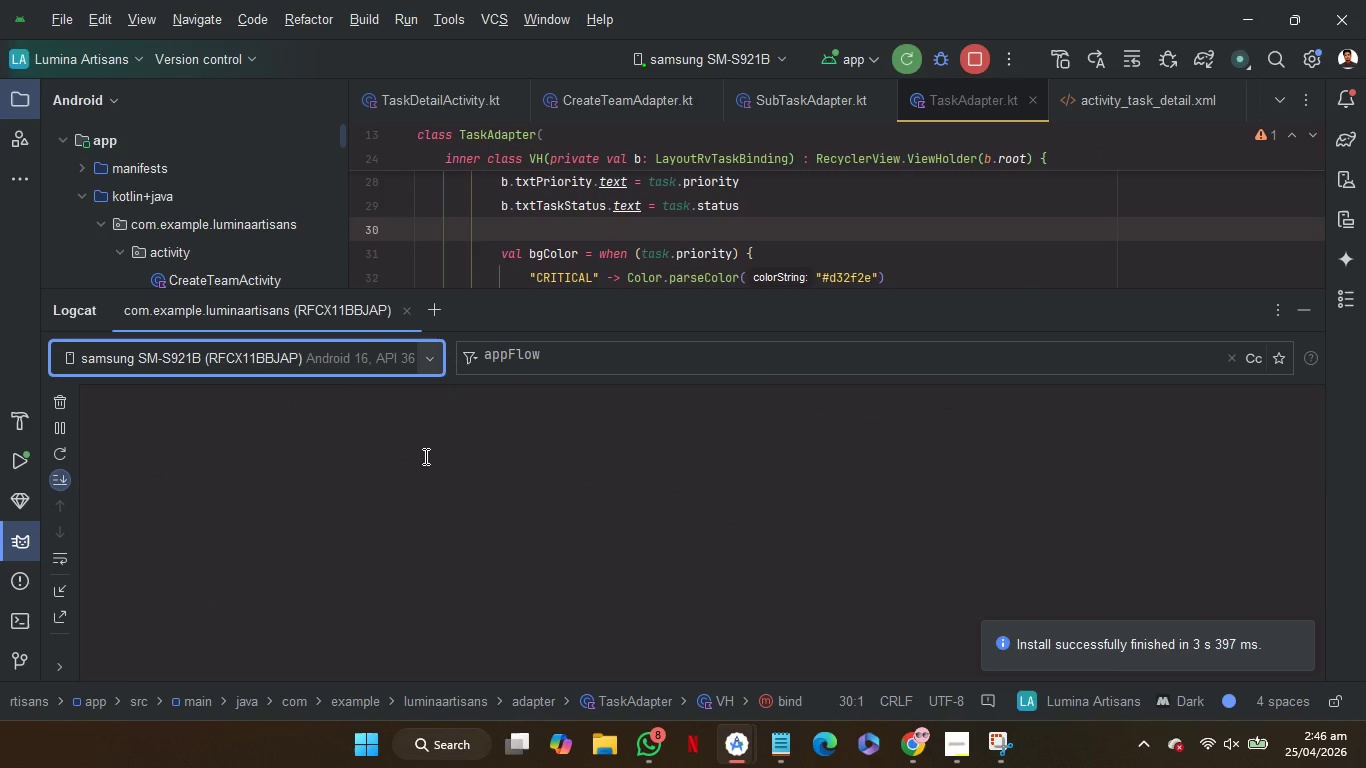 
left_click([1310, 309])
 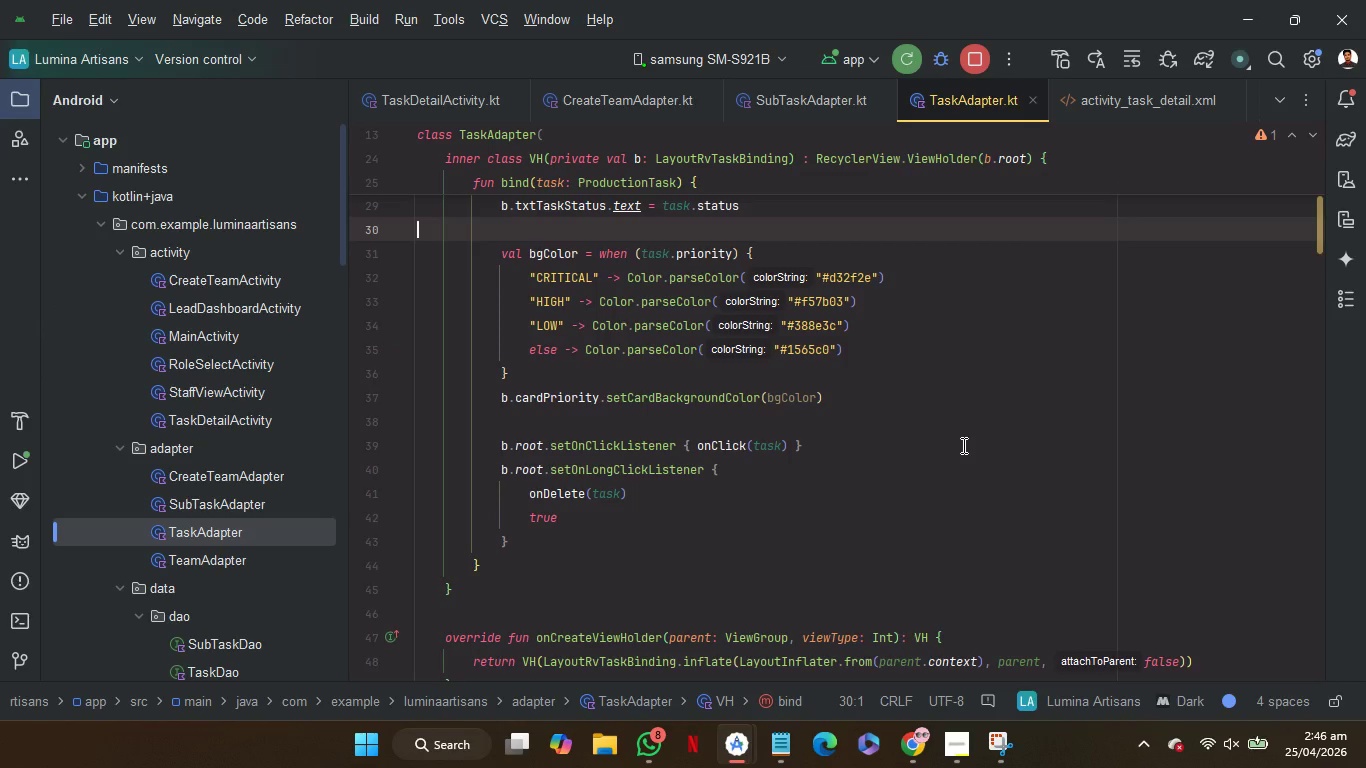 
scroll: coordinate [962, 445], scroll_direction: none, amount: 0.0
 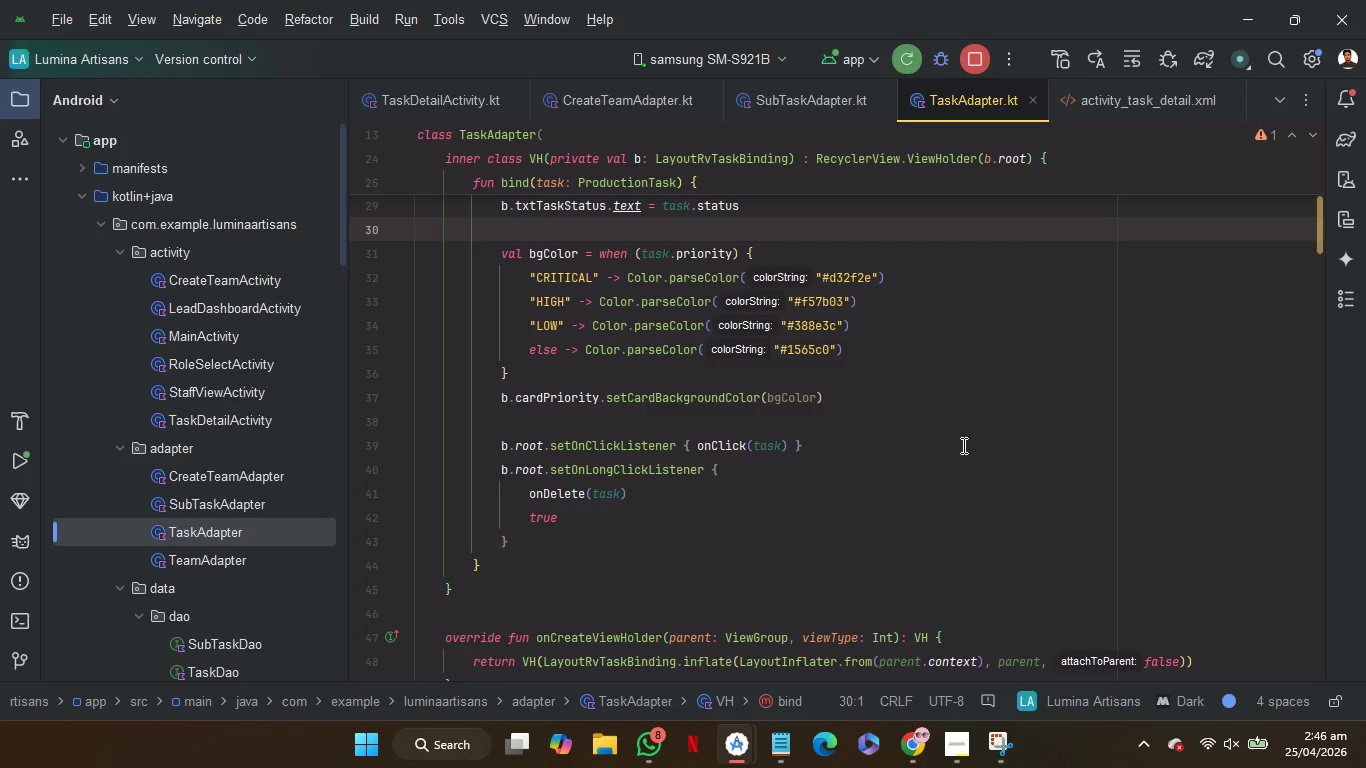 
wait(18.41)
 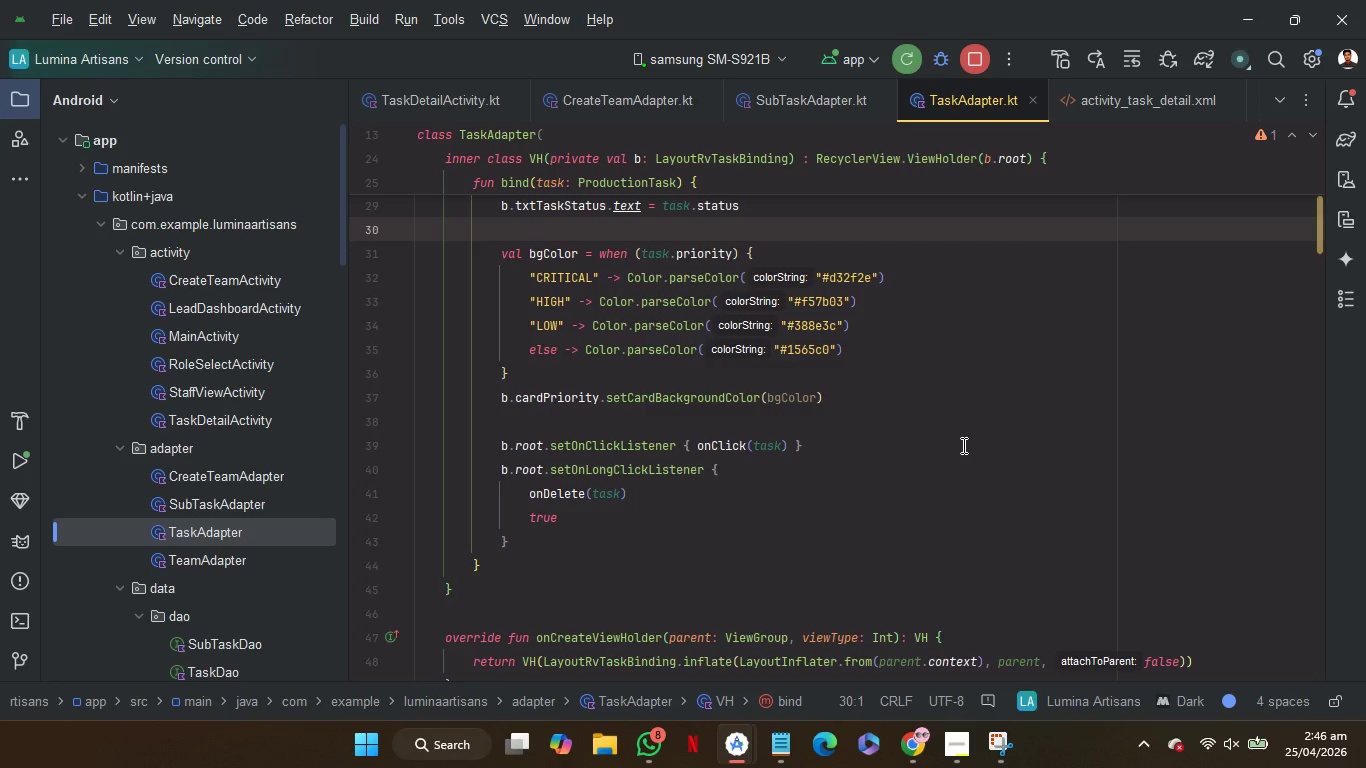 
left_click([899, 255])
 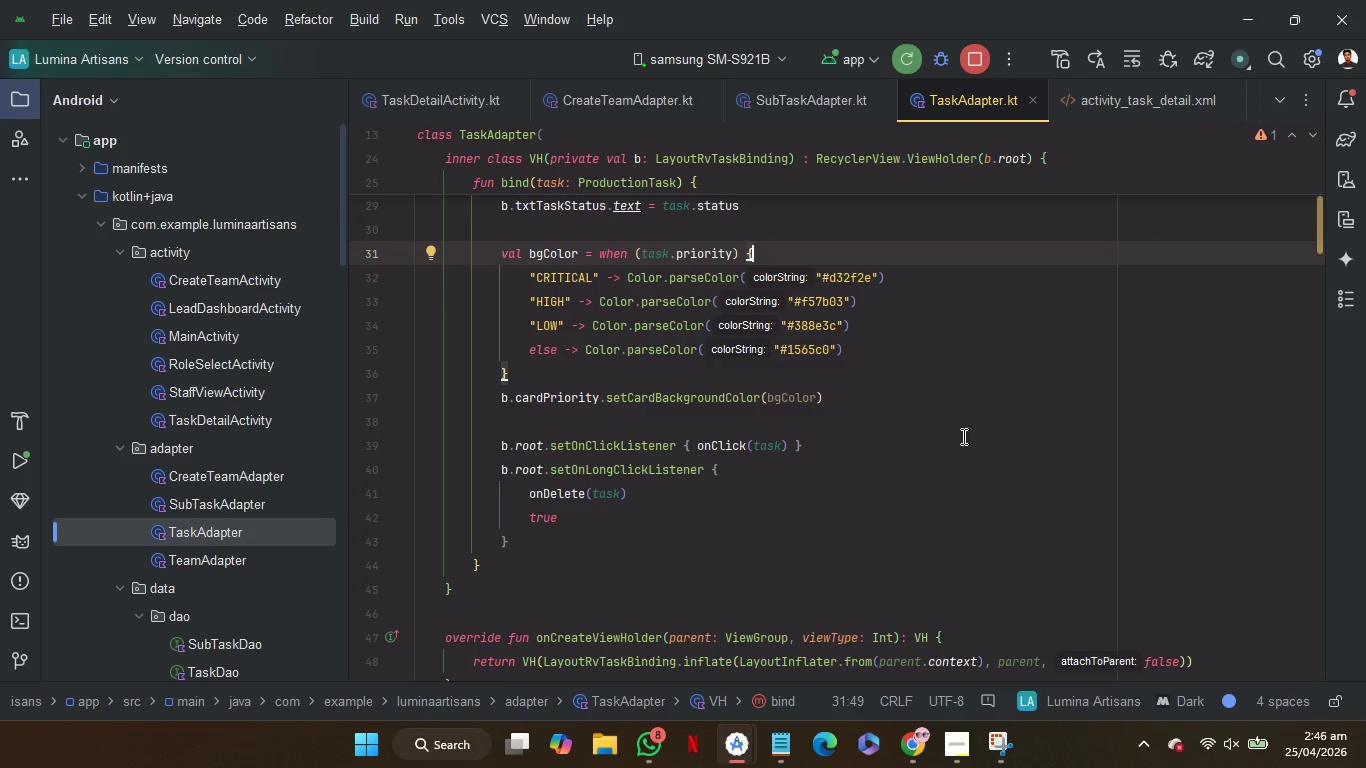 
scroll: coordinate [962, 436], scroll_direction: up, amount: 1.0
 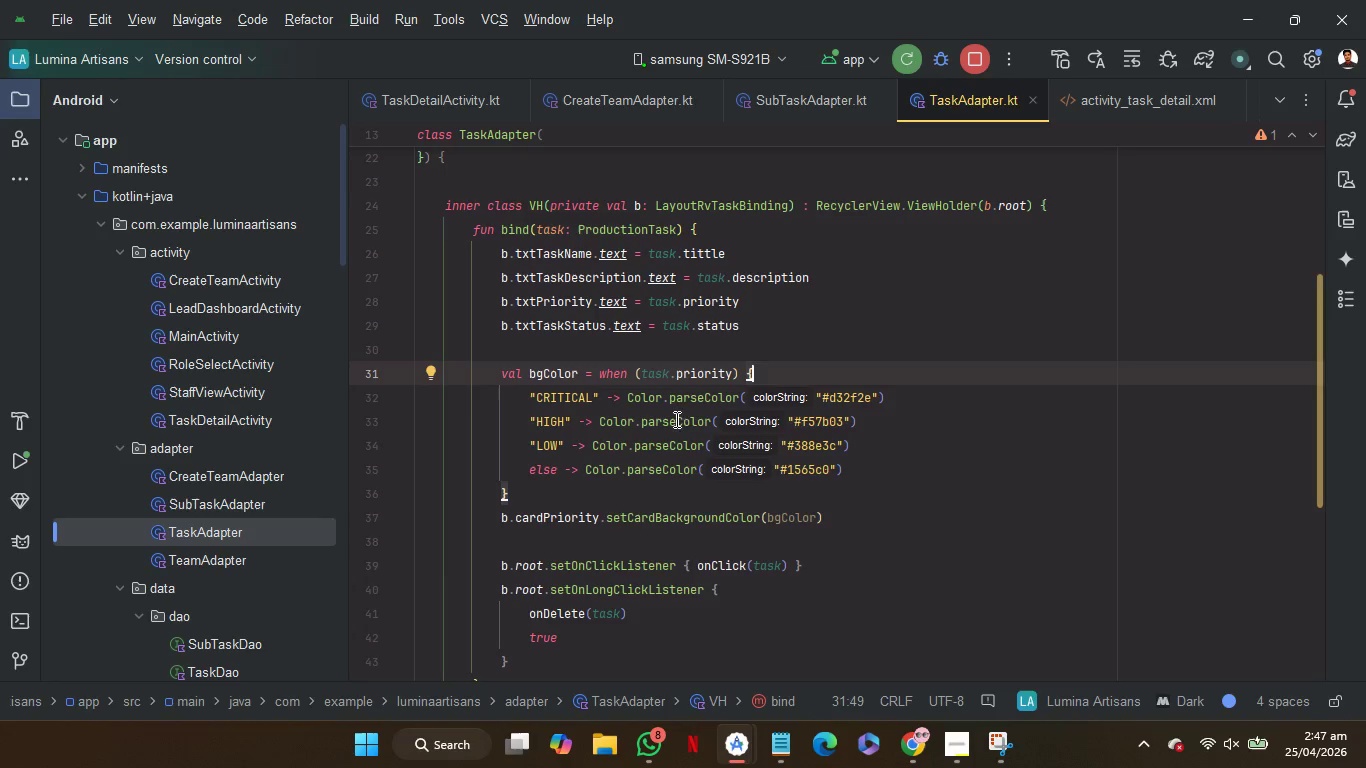 
wait(9.96)
 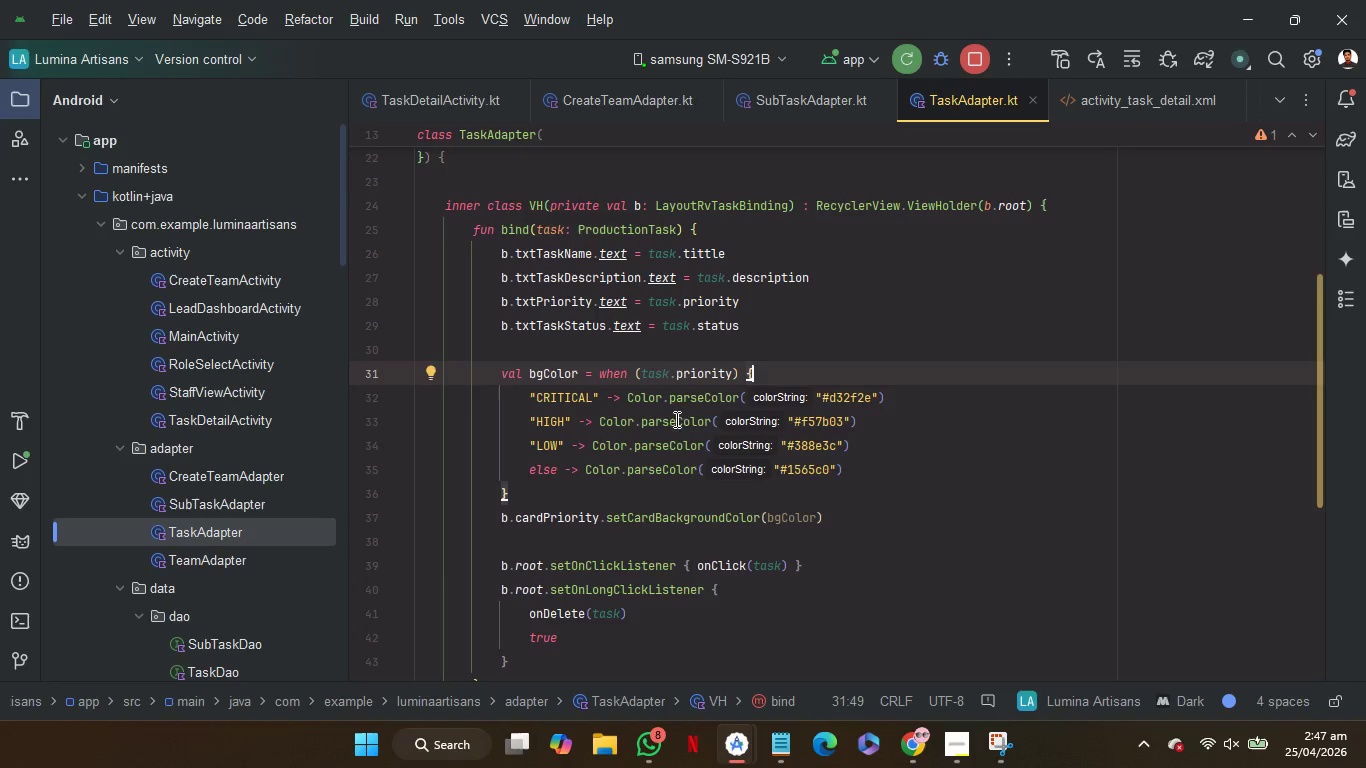 
left_click([562, 521])
 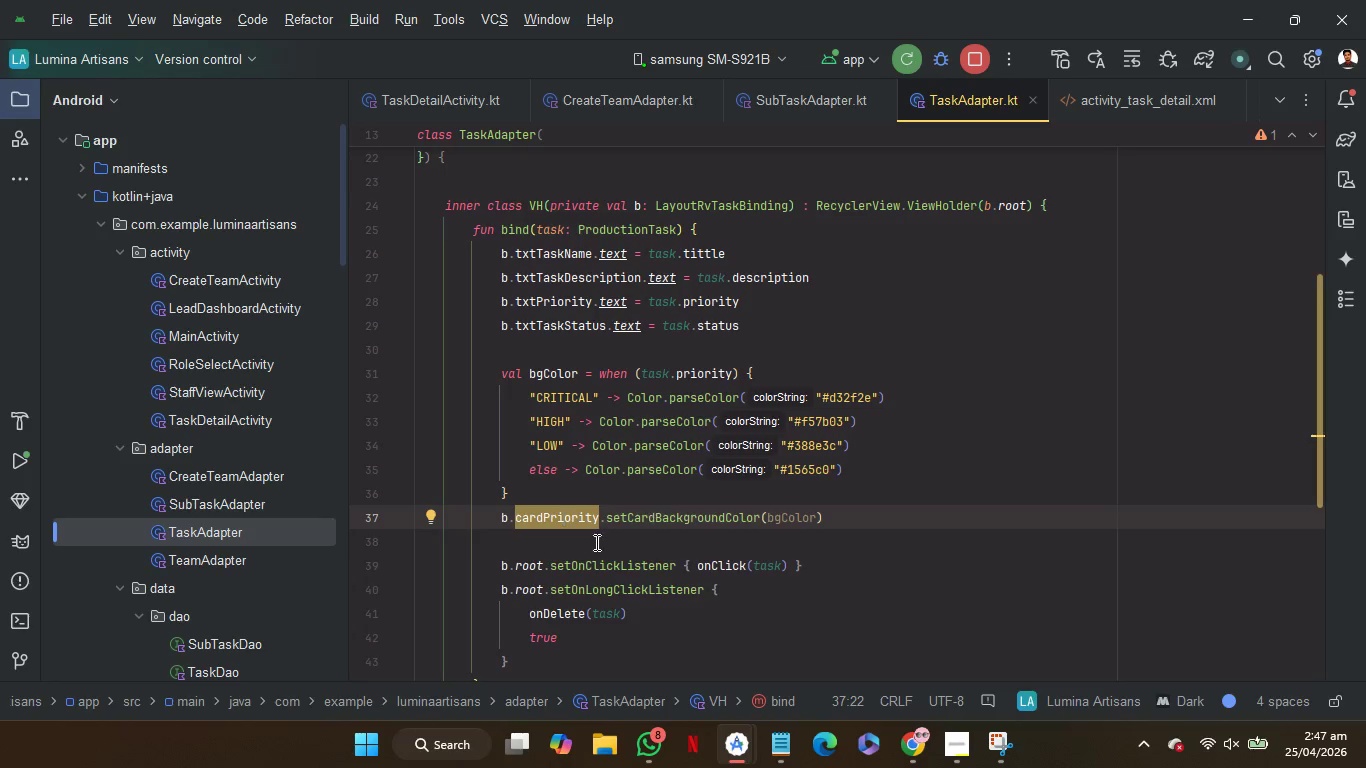 
hold_key(key=ControlRight, duration=2.27)
left_click([565, 518])
 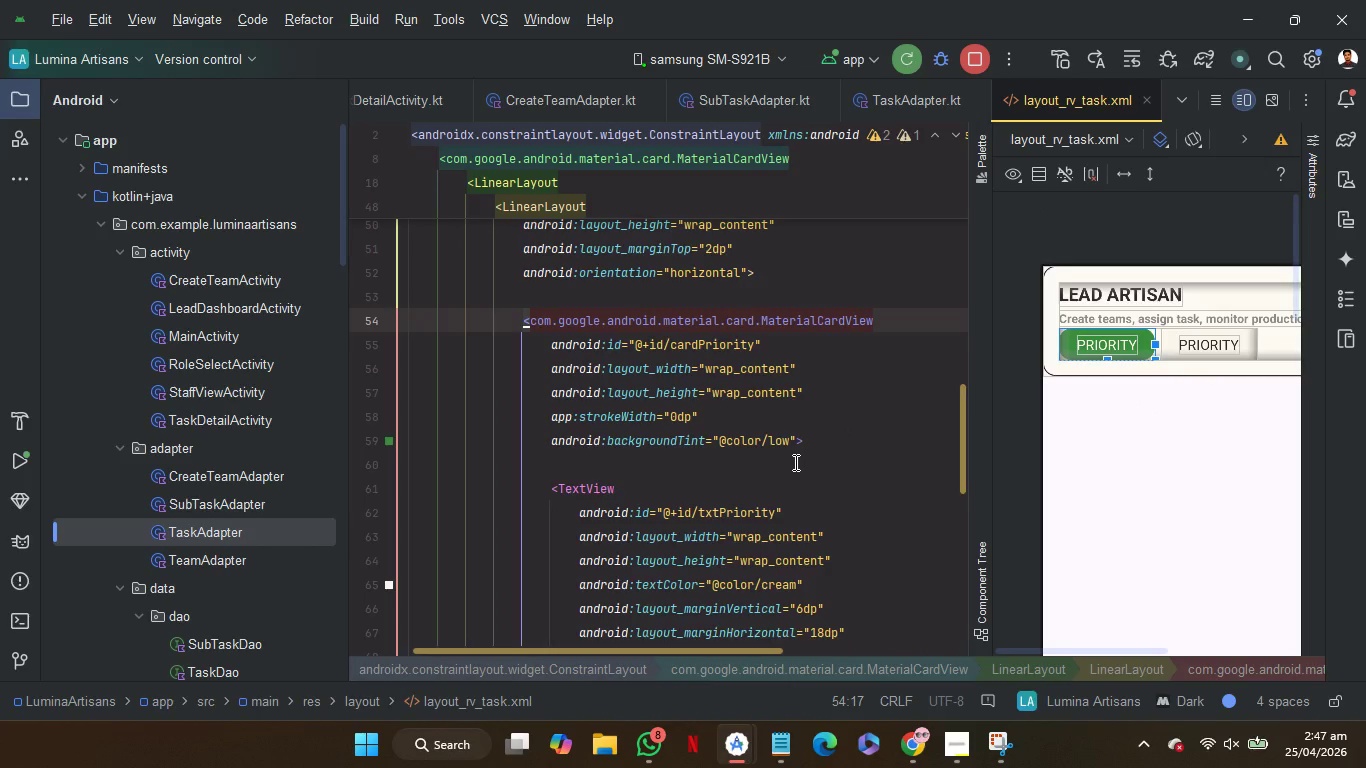 
wait(7.62)
 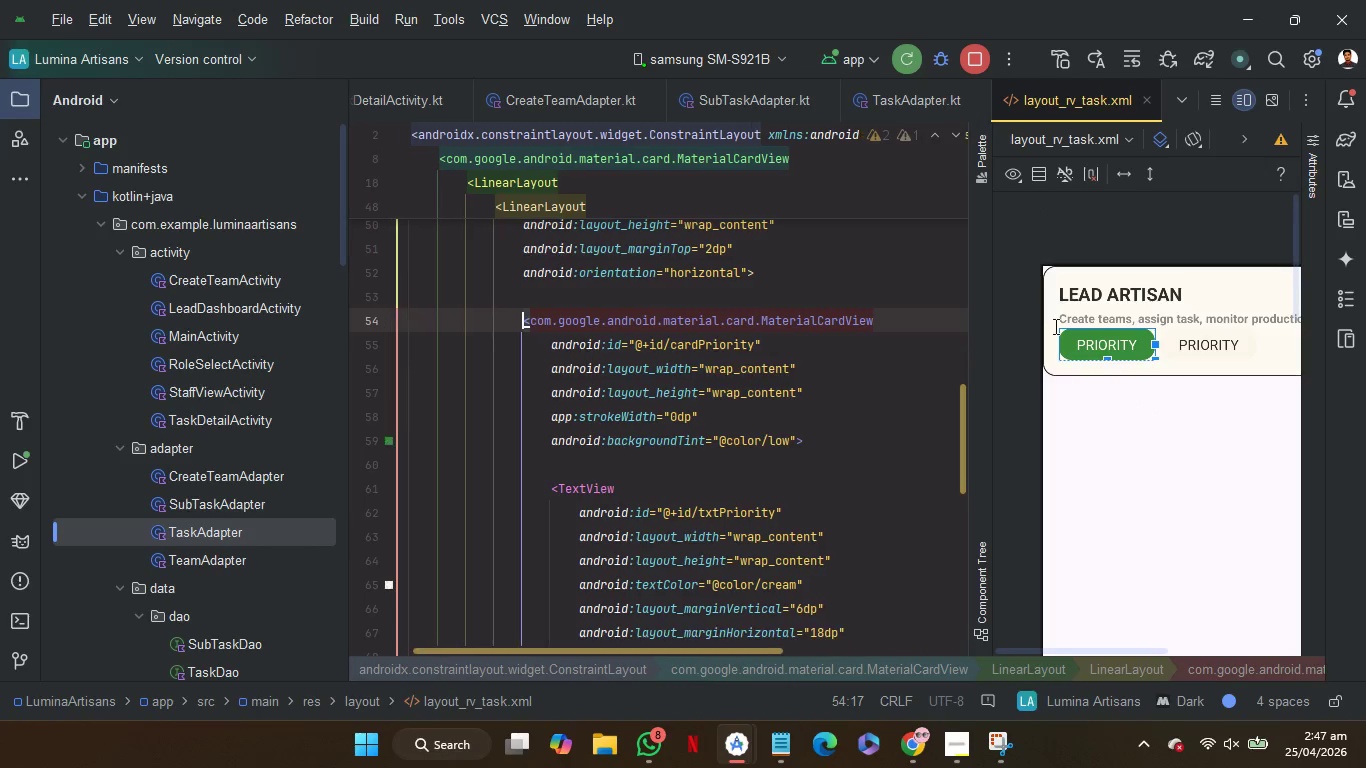 
left_click([794, 462])
 